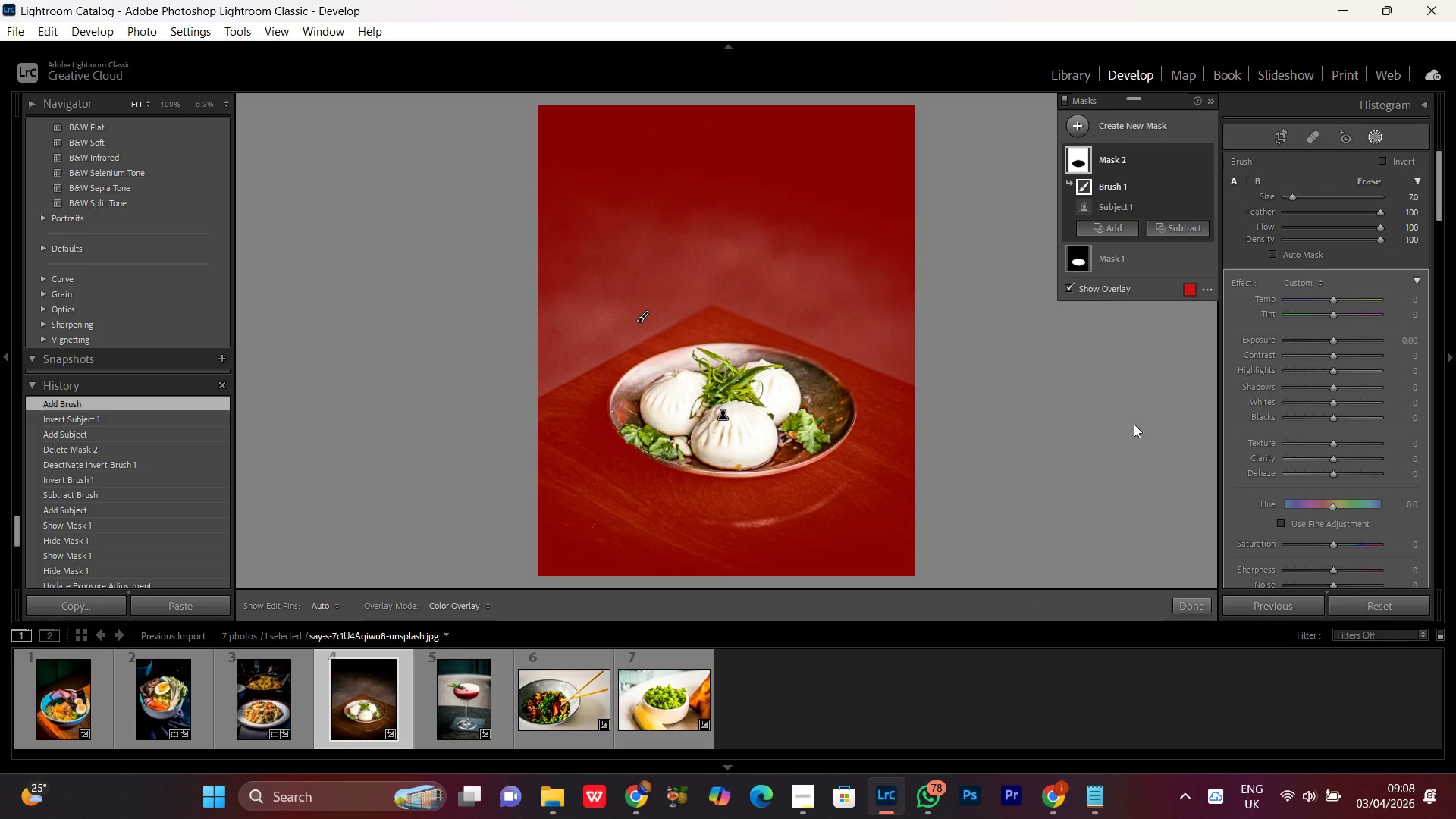 
wait(32.86)
 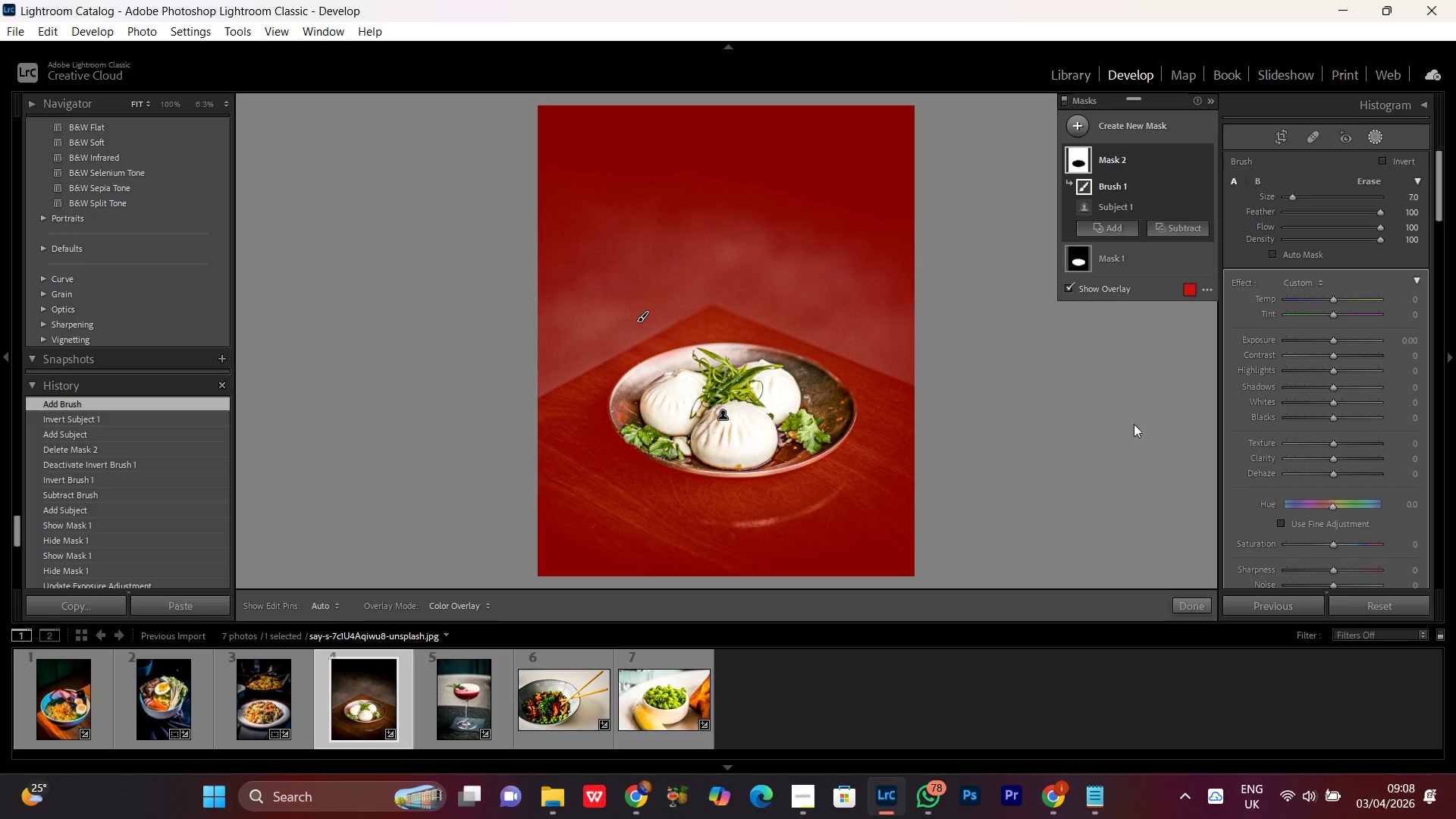 
left_click([1334, 340])
 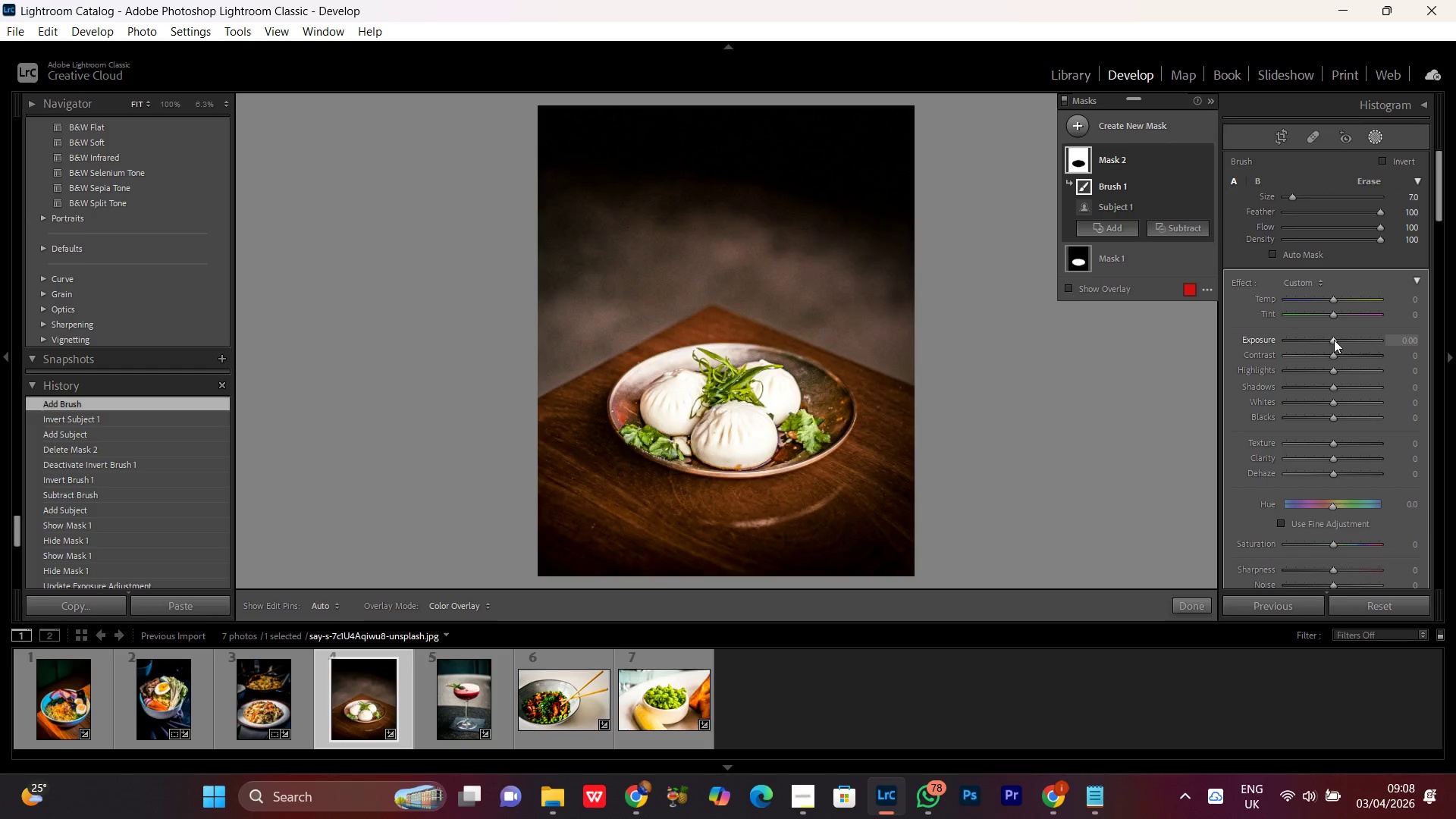 
scroll: coordinate [1334, 340], scroll_direction: down, amount: 3.0
 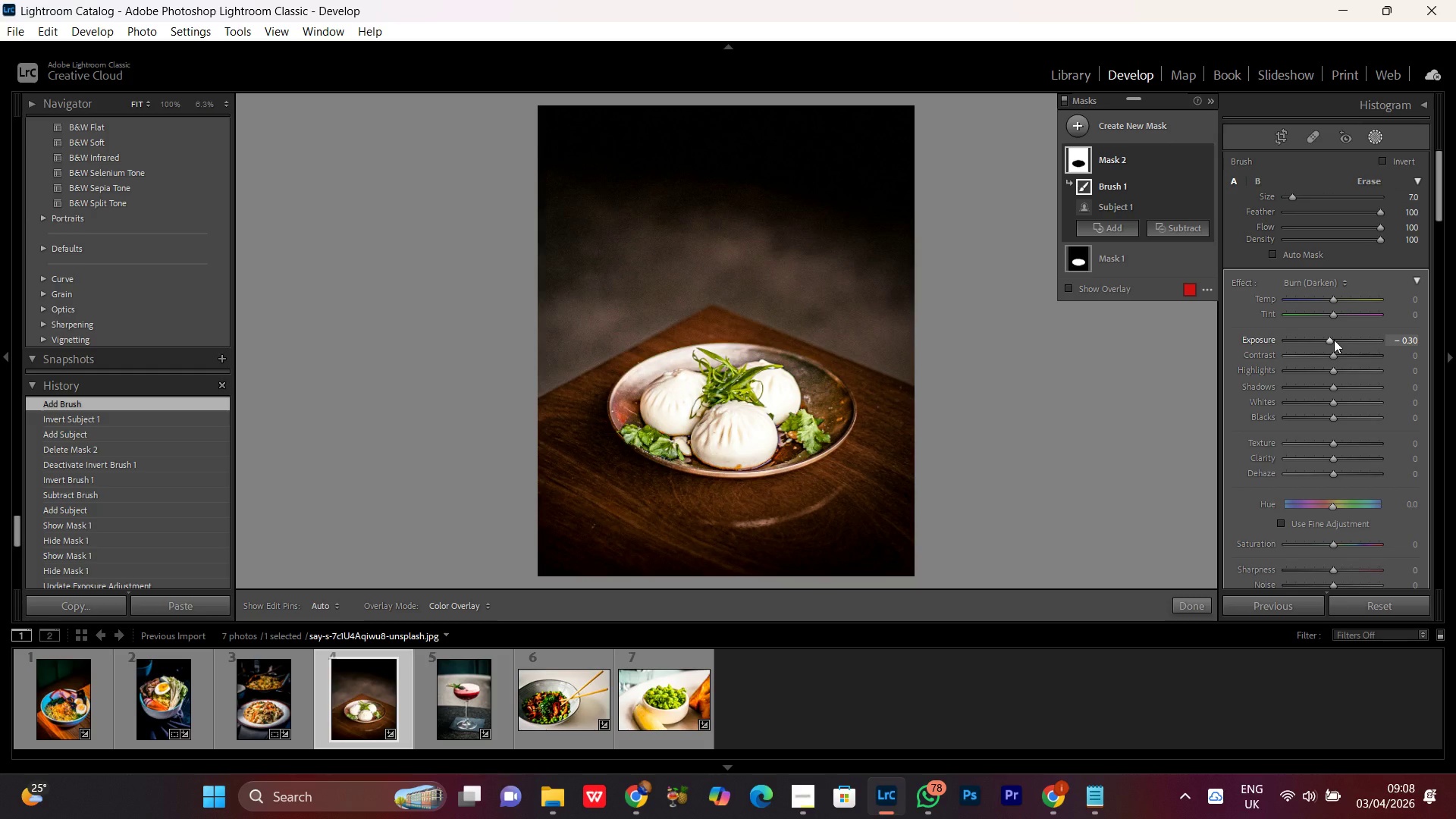 
scroll: coordinate [1334, 340], scroll_direction: up, amount: 1.0
 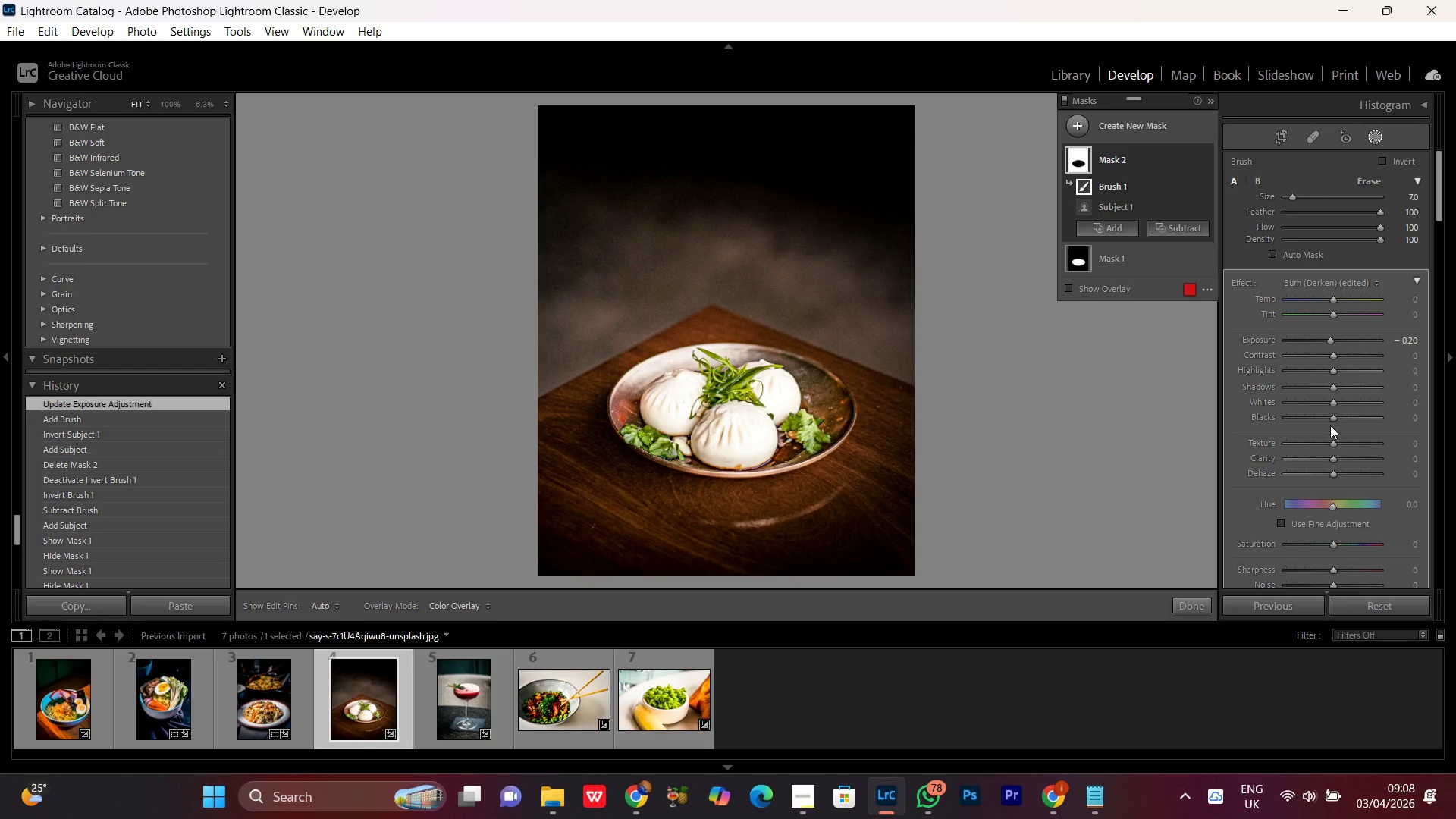 
left_click([1332, 416])
 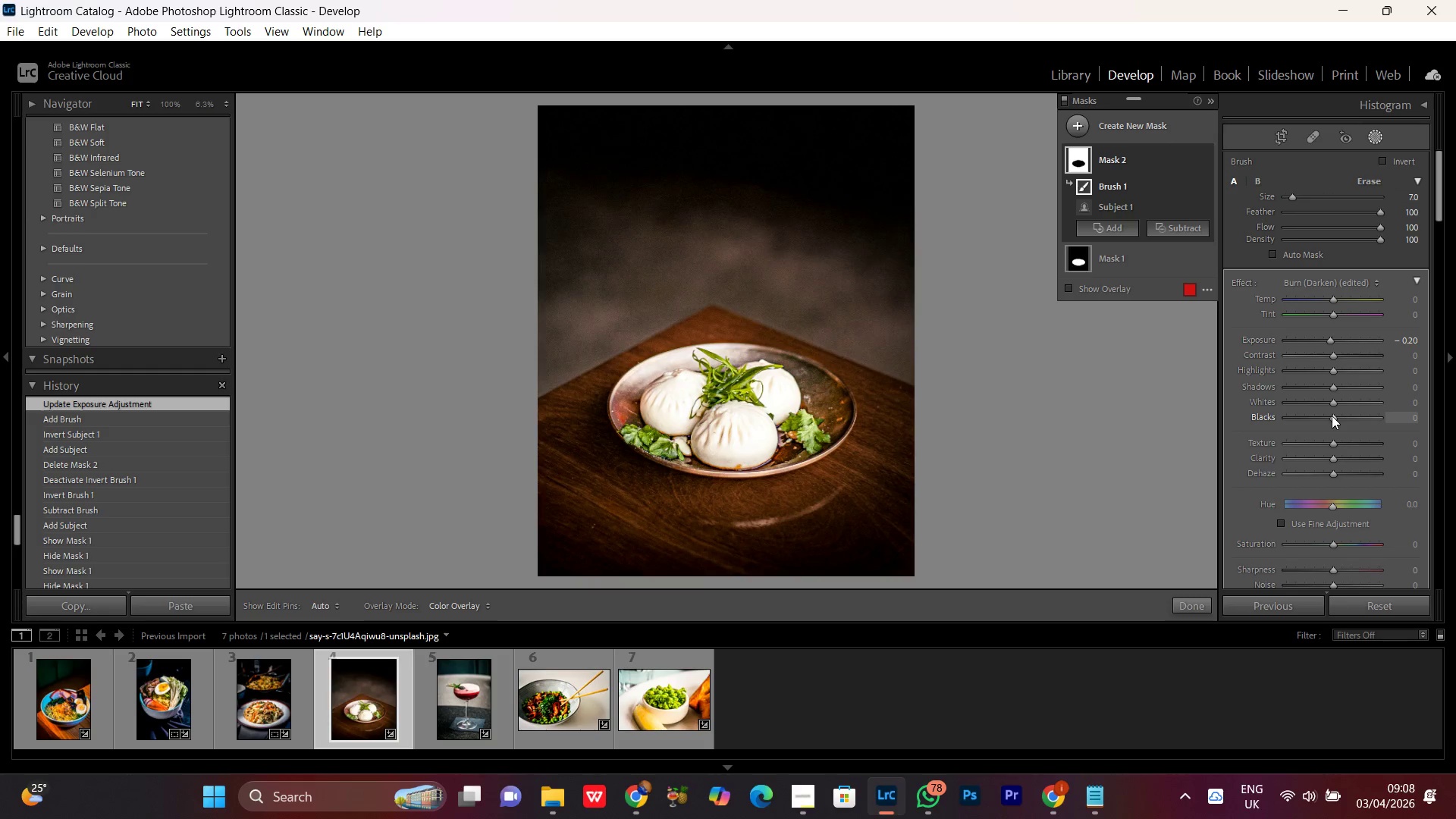 
scroll: coordinate [1332, 416], scroll_direction: down, amount: 10.0
 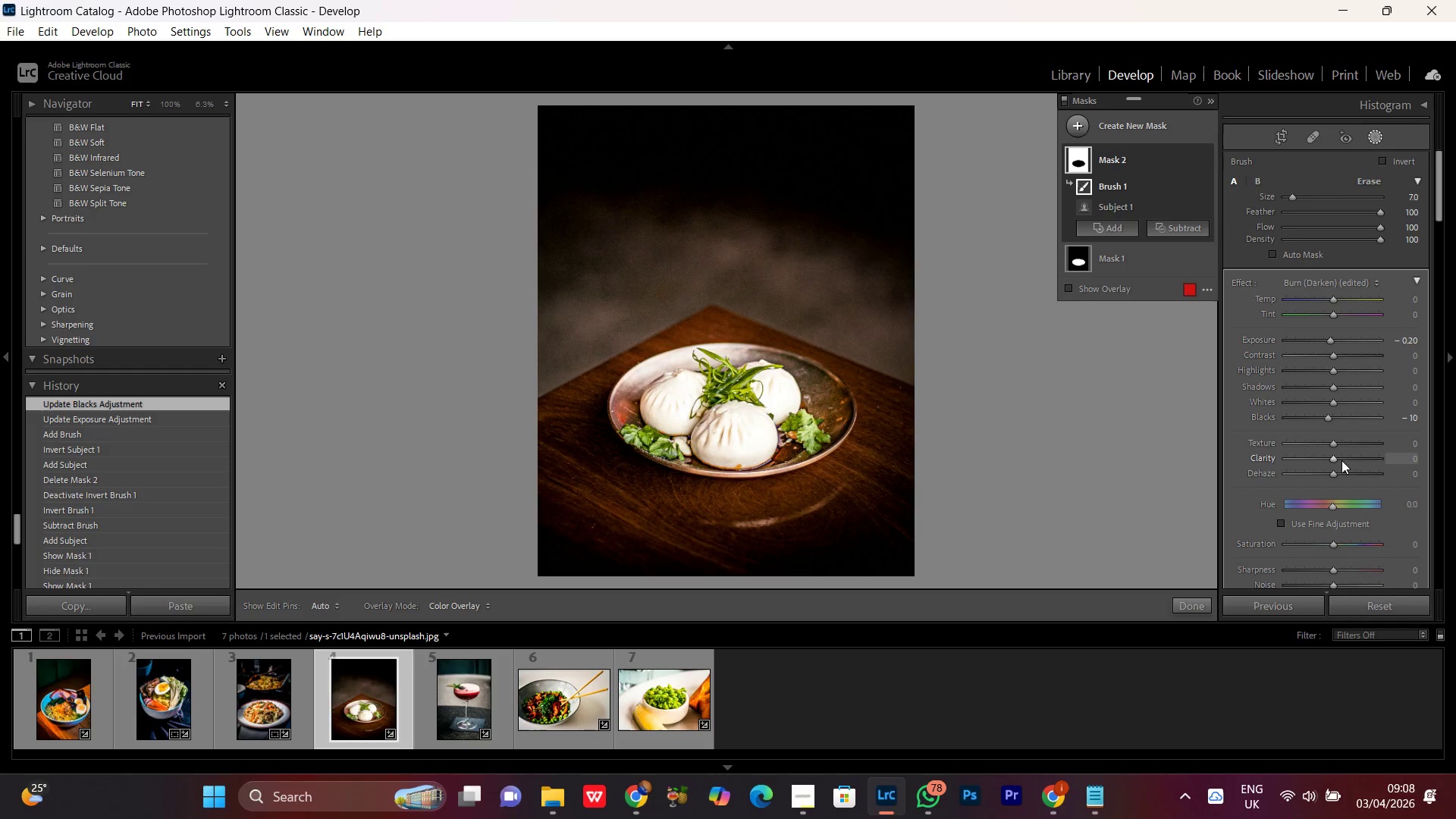 
left_click([1331, 460])
 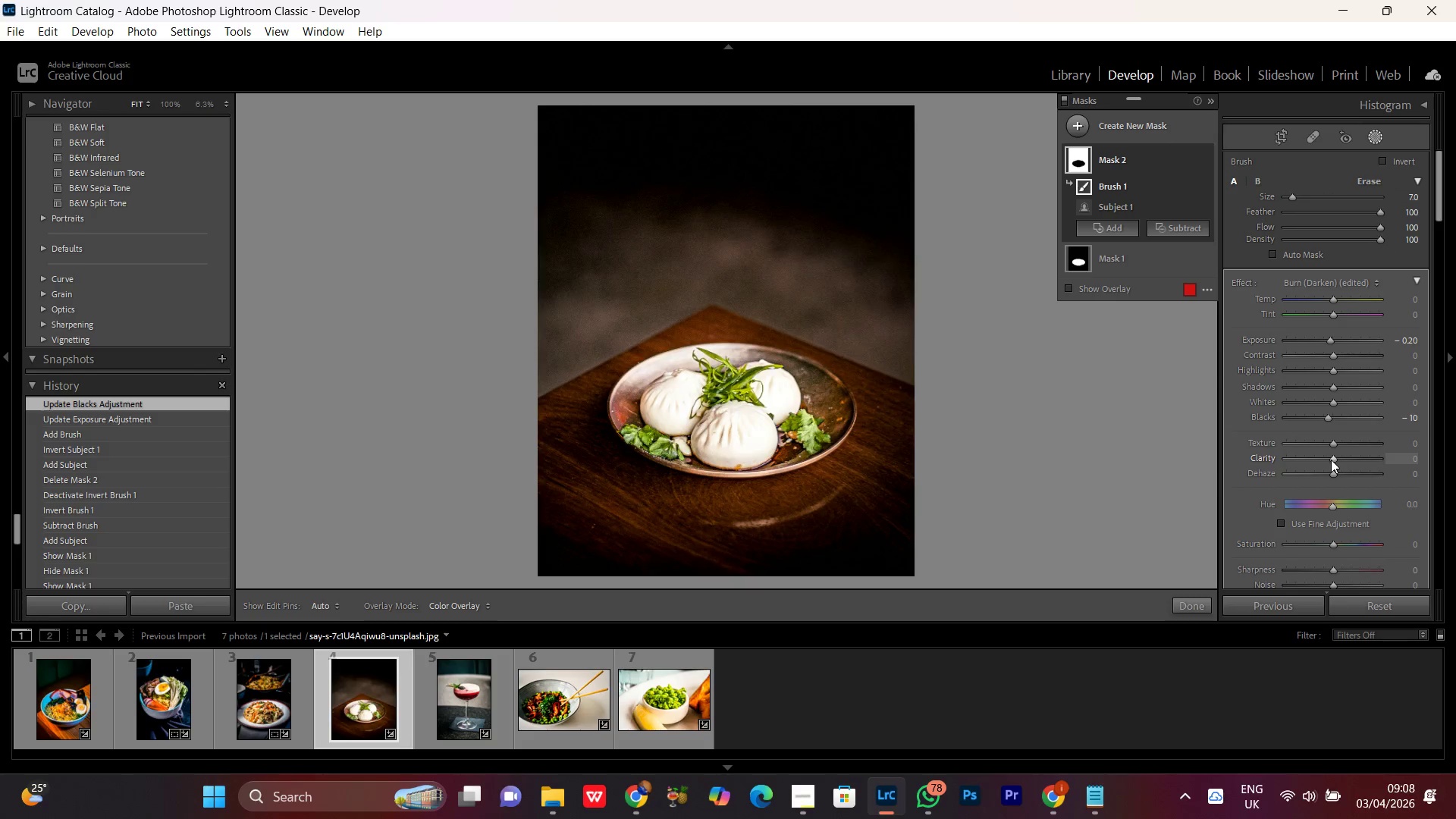 
scroll: coordinate [1331, 460], scroll_direction: down, amount: 10.0
 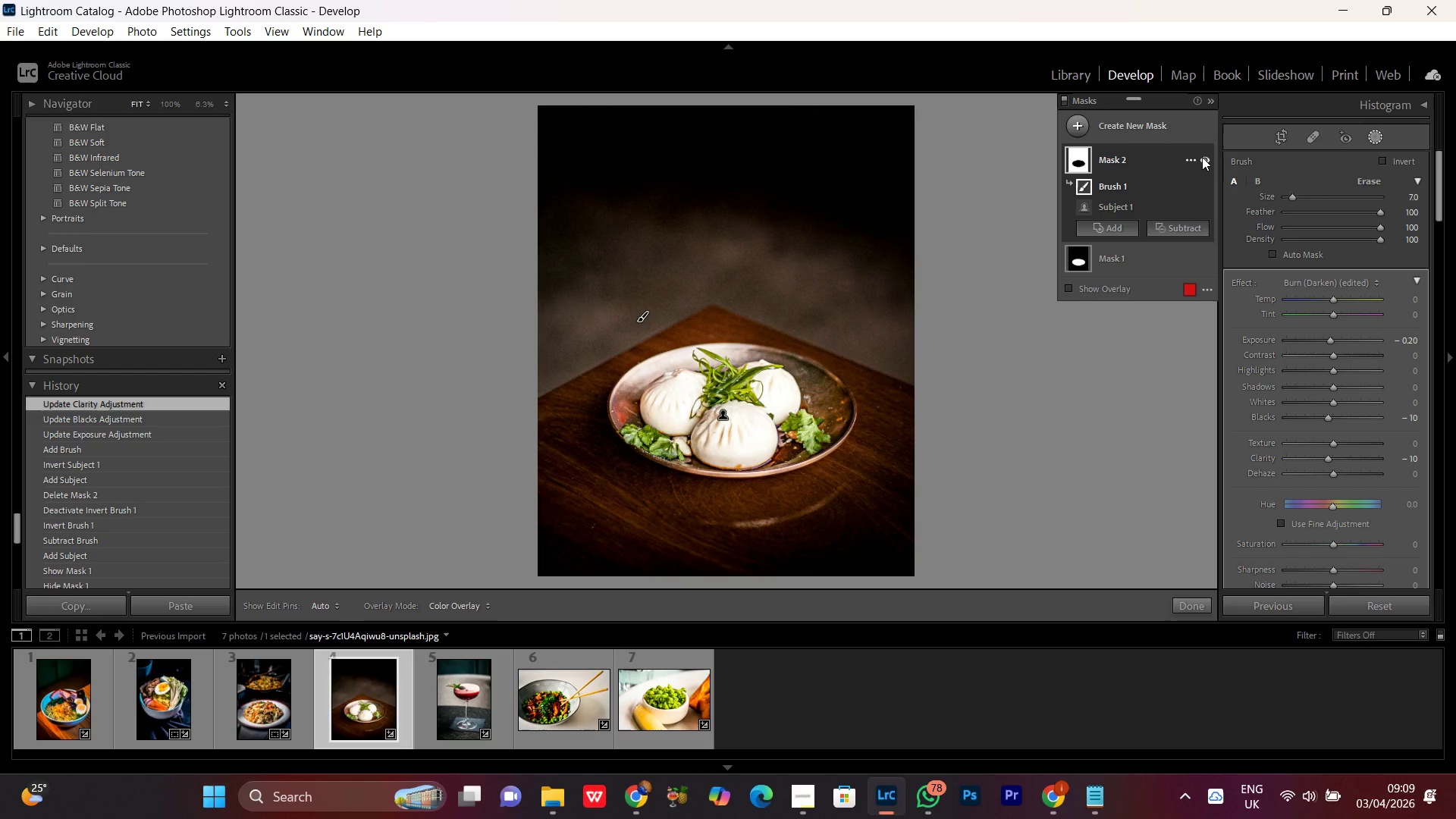 
double_click([1202, 157])
 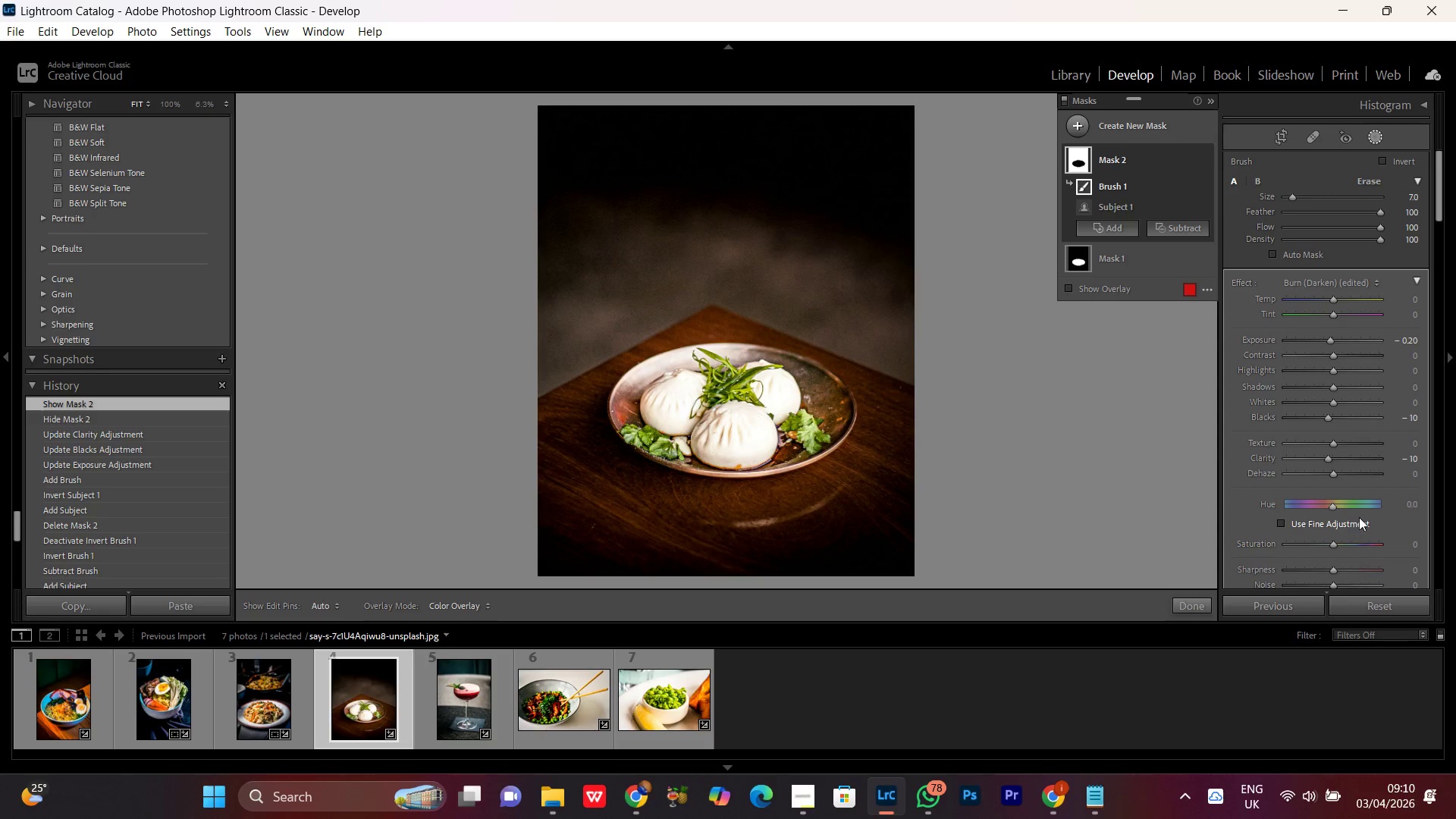 
wait(70.03)
 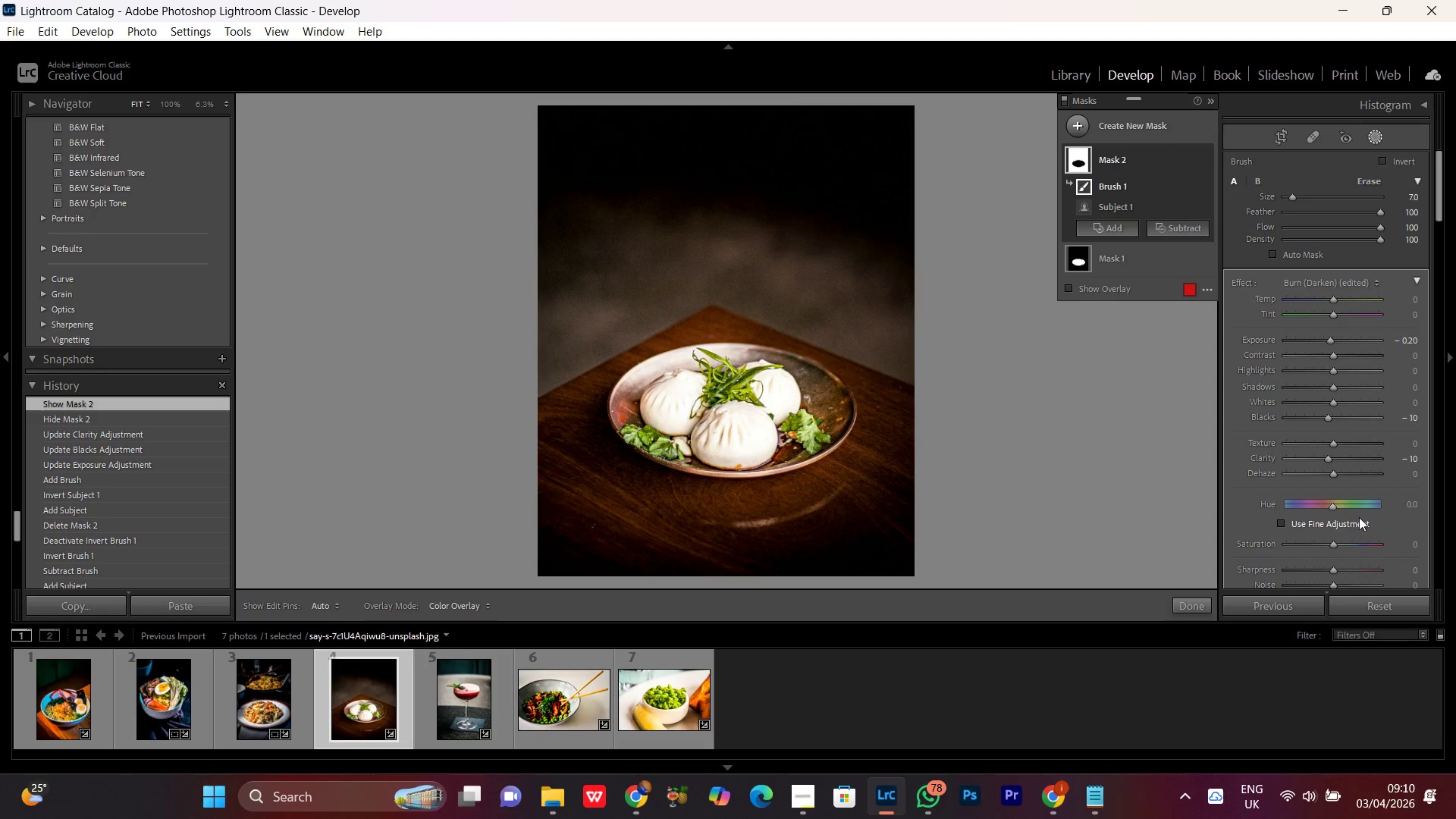 
left_click([1332, 372])
 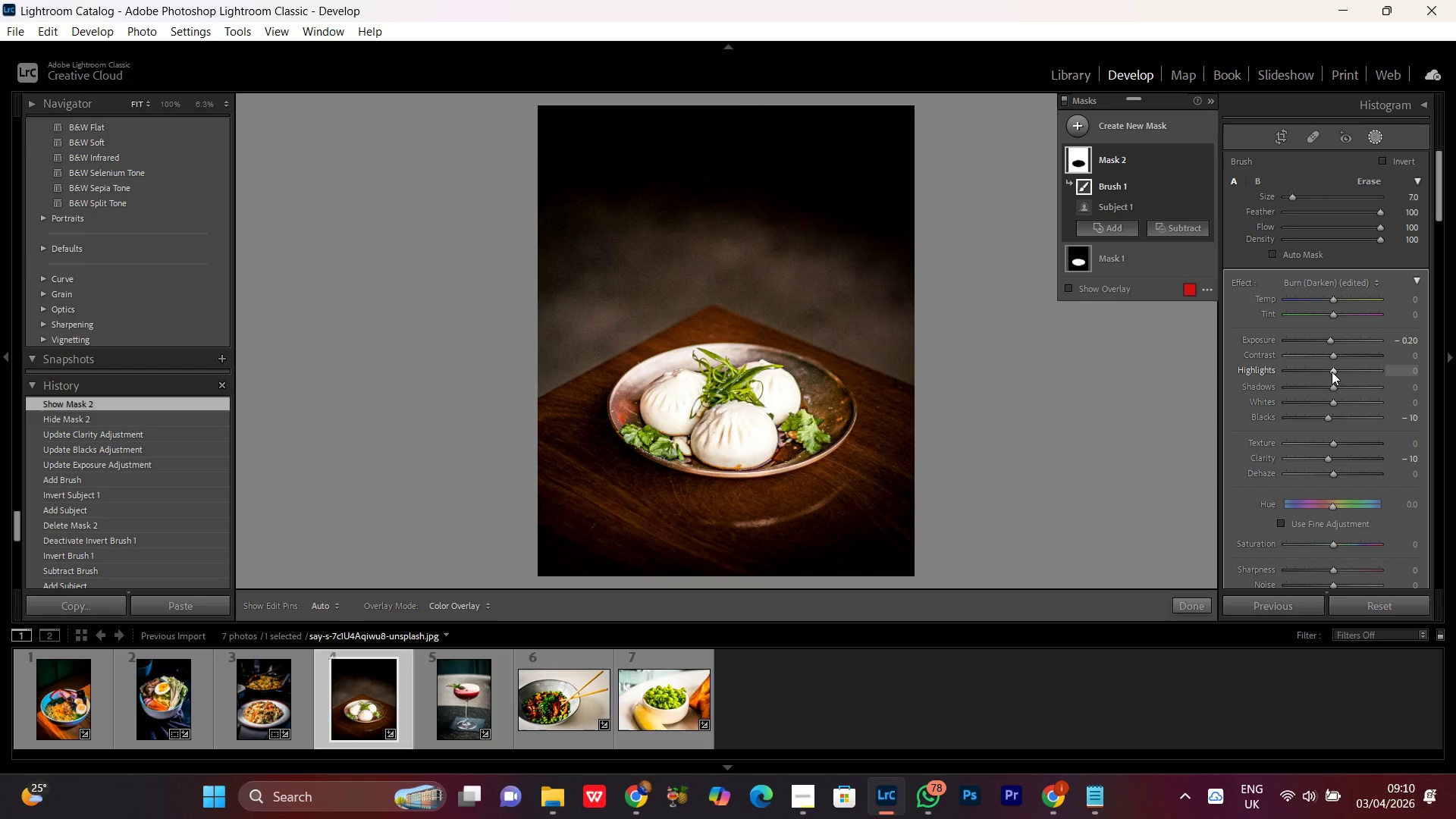 
scroll: coordinate [1332, 372], scroll_direction: down, amount: 2.0
 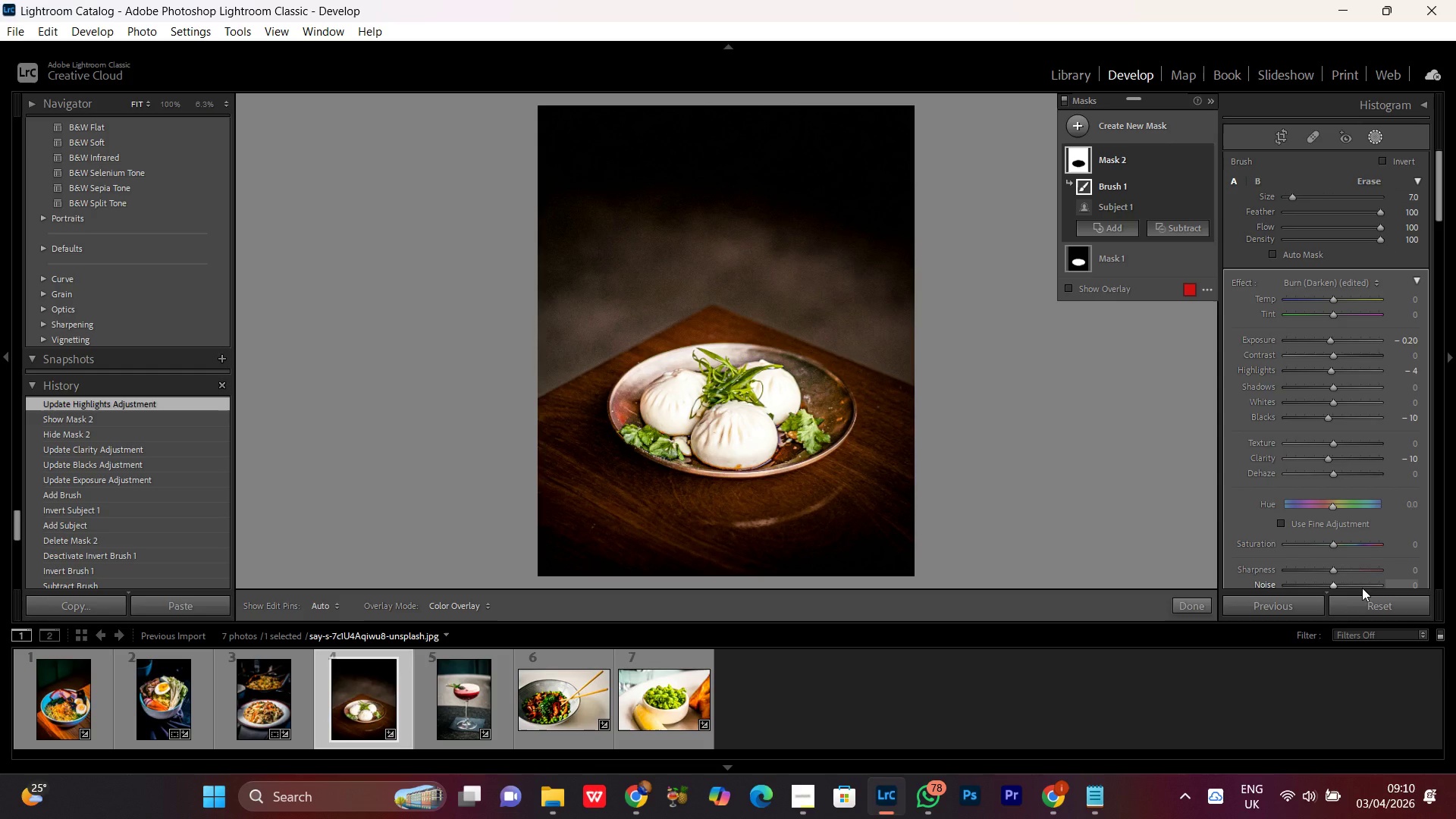 
wait(13.12)
 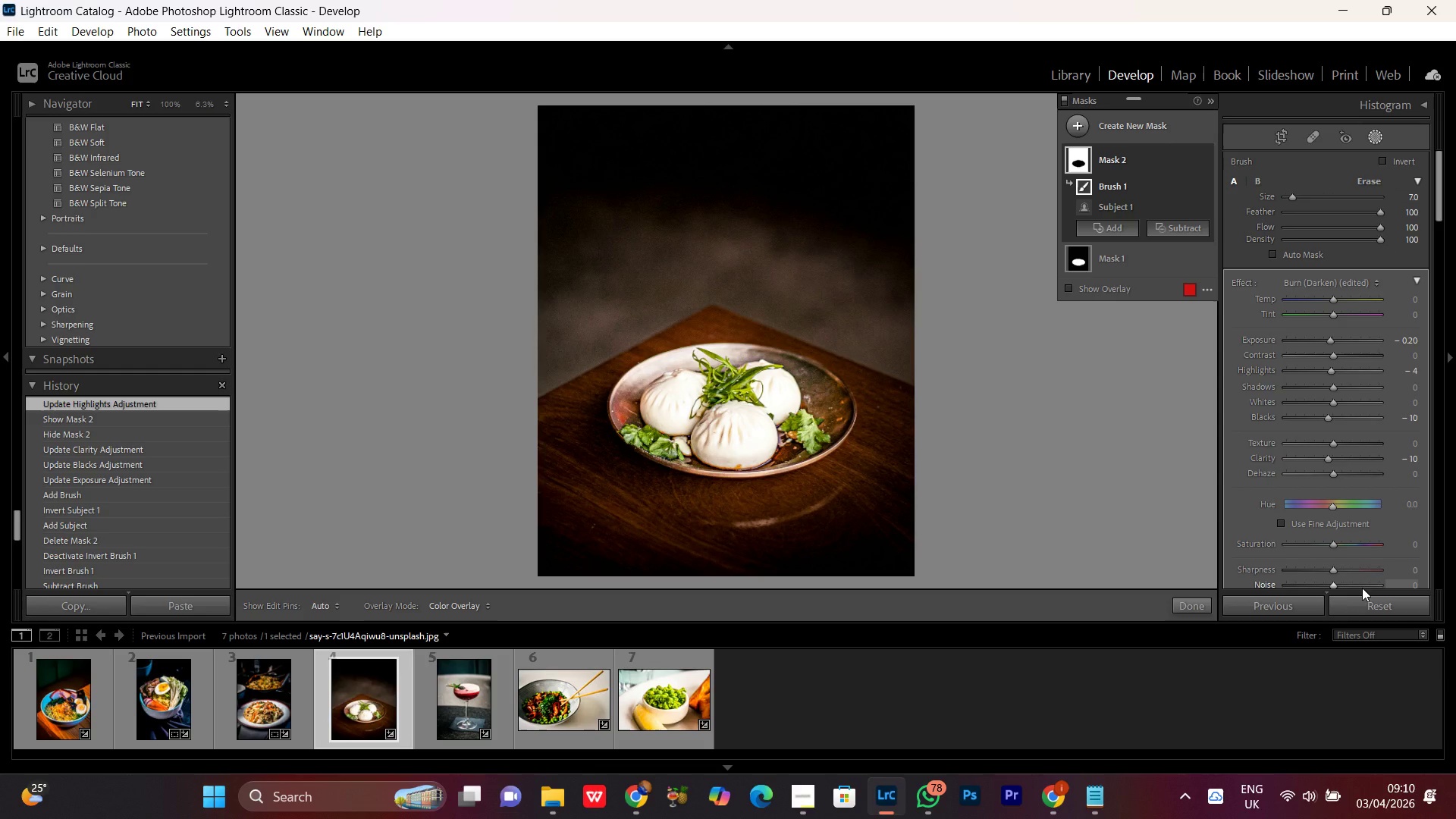 
left_click([1202, 158])
 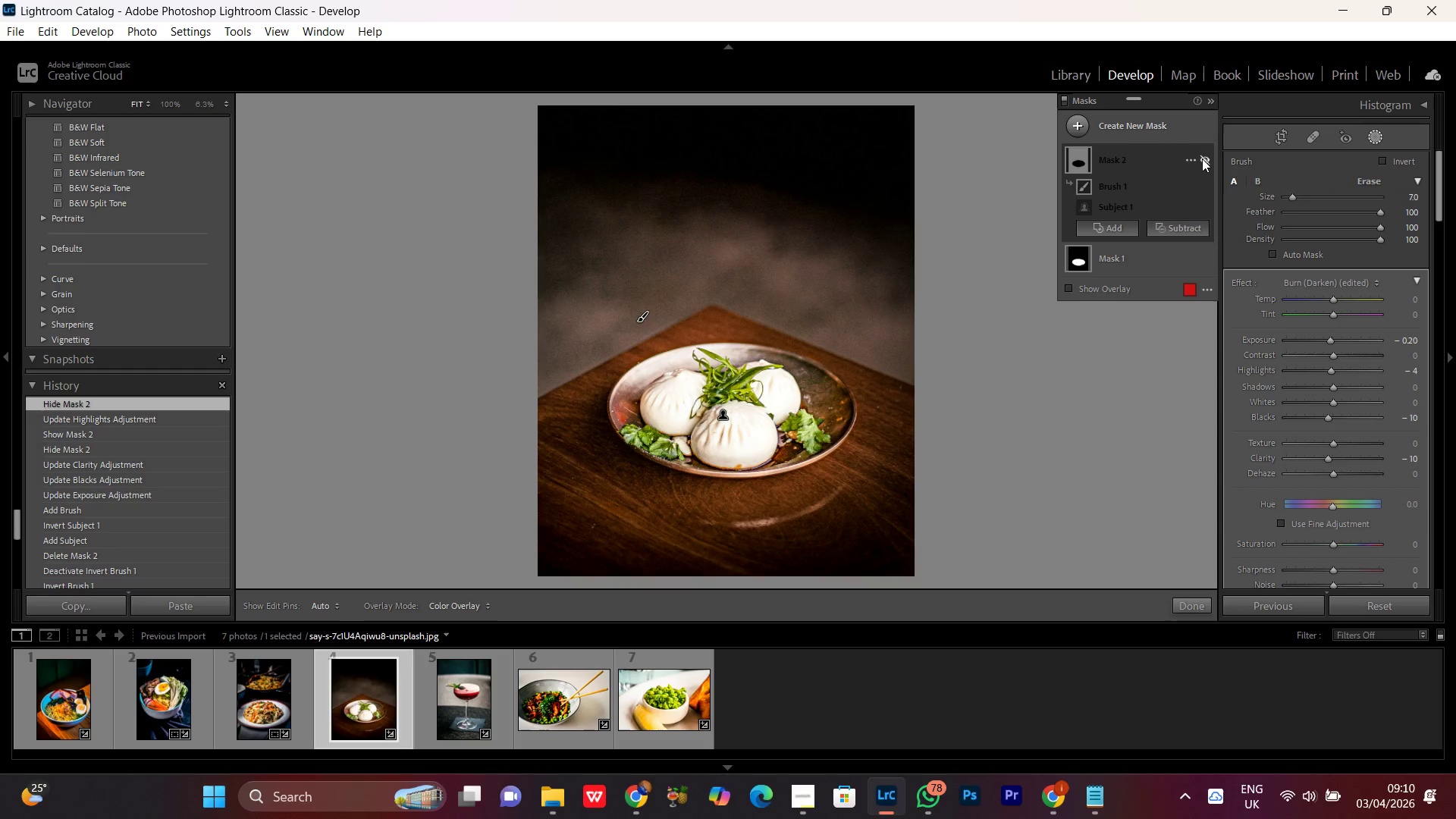 
left_click([1202, 158])
 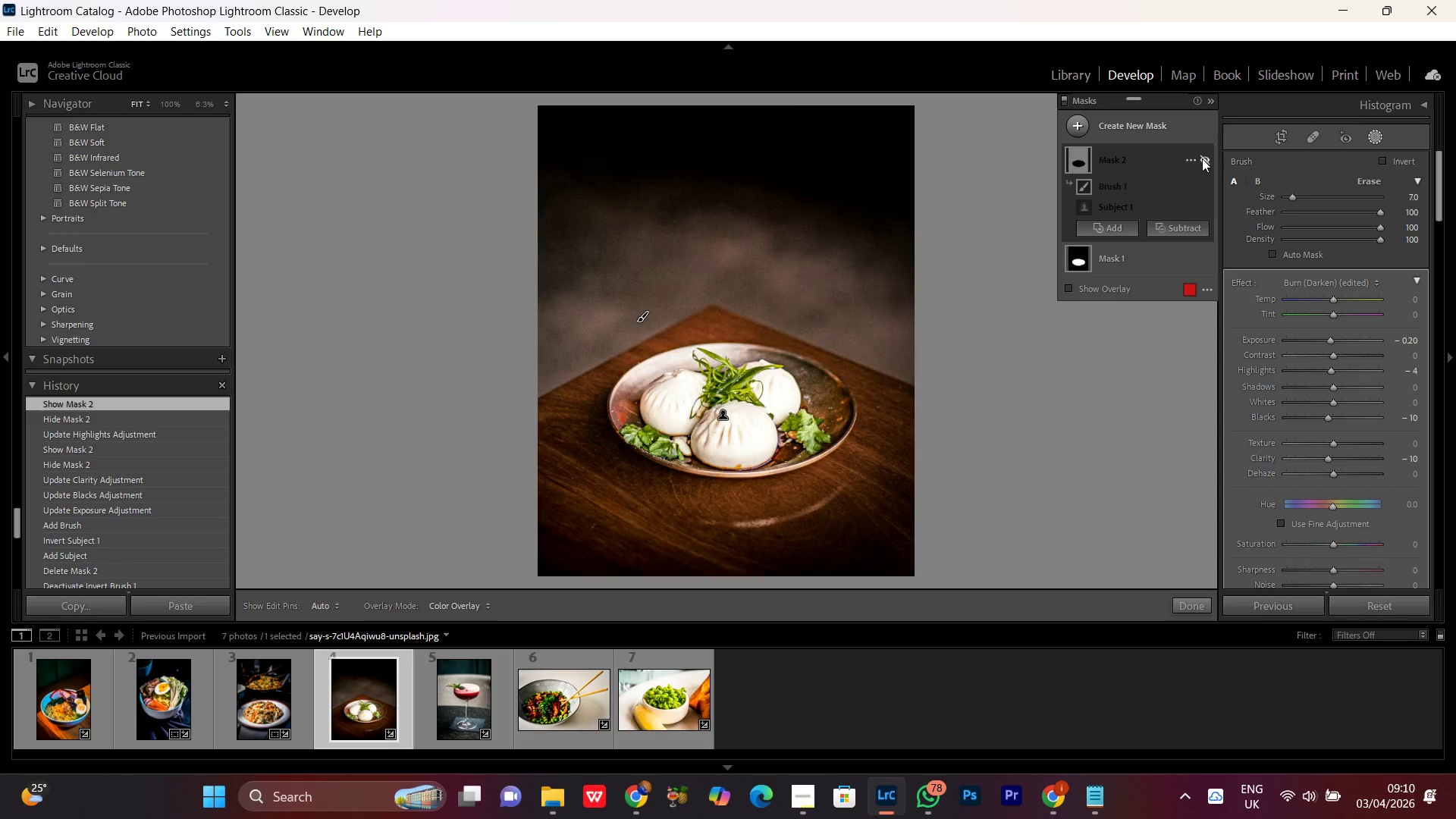 
double_click([1202, 158])
 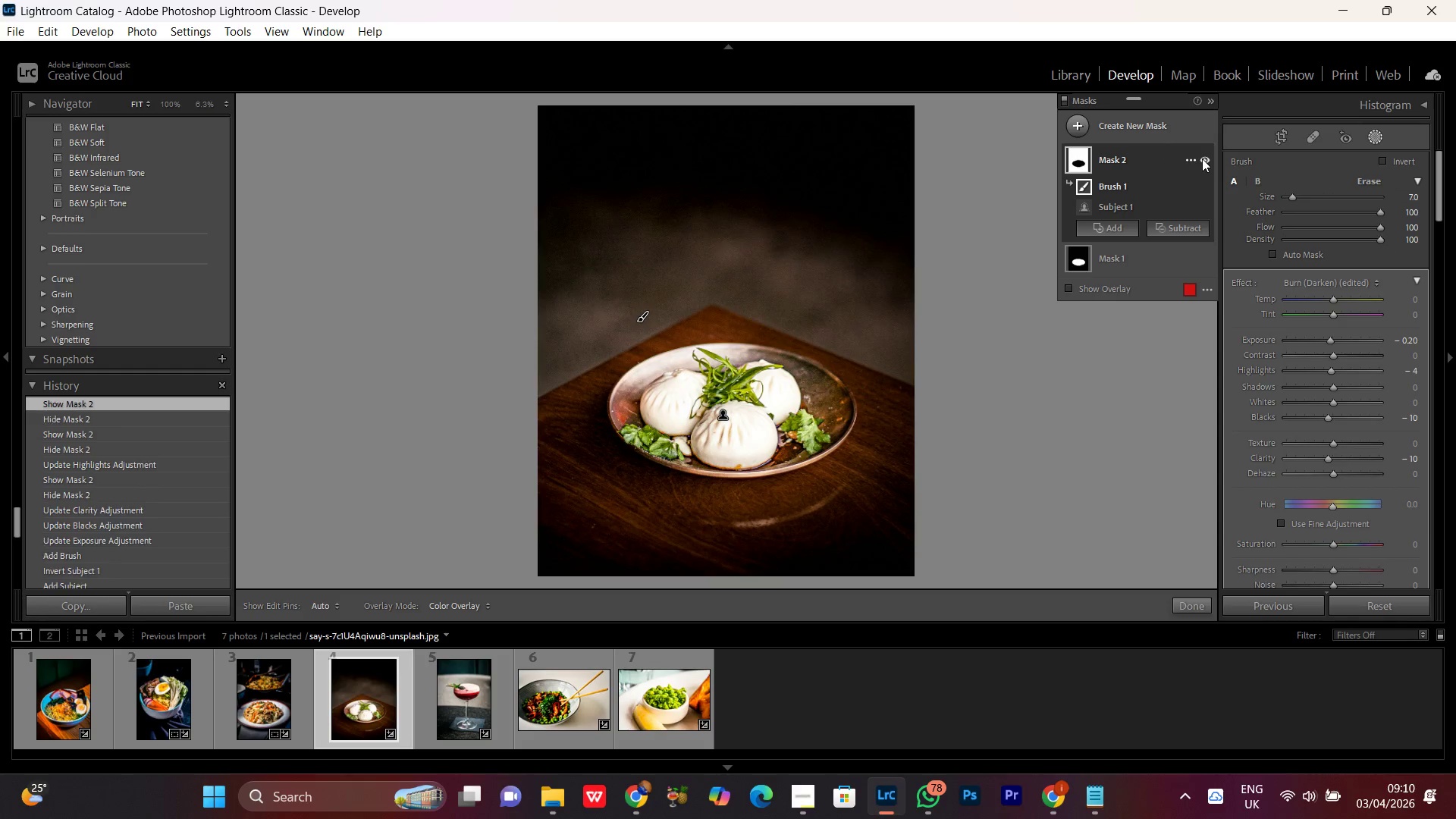 
triple_click([1202, 158])
 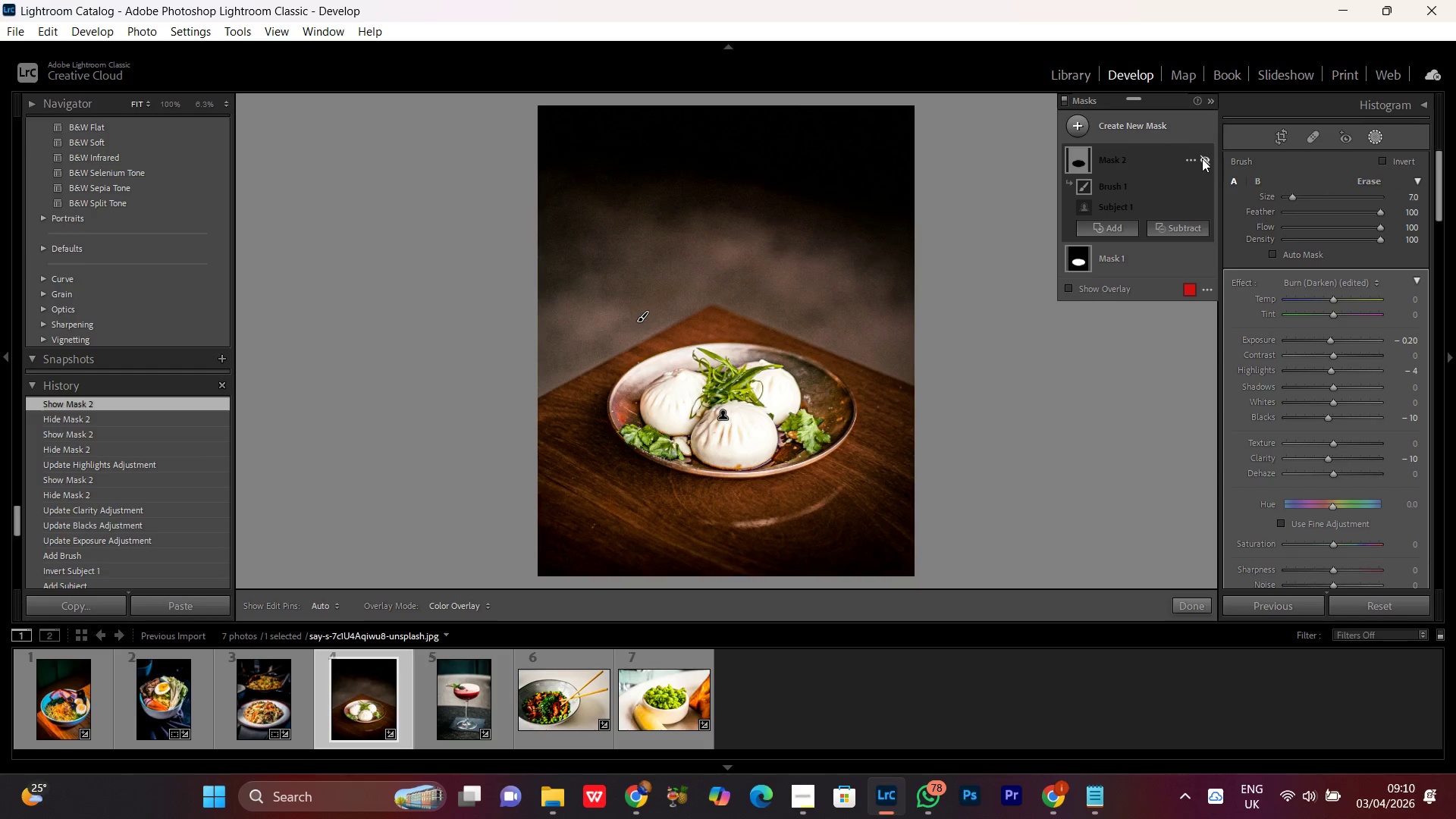 
triple_click([1202, 158])
 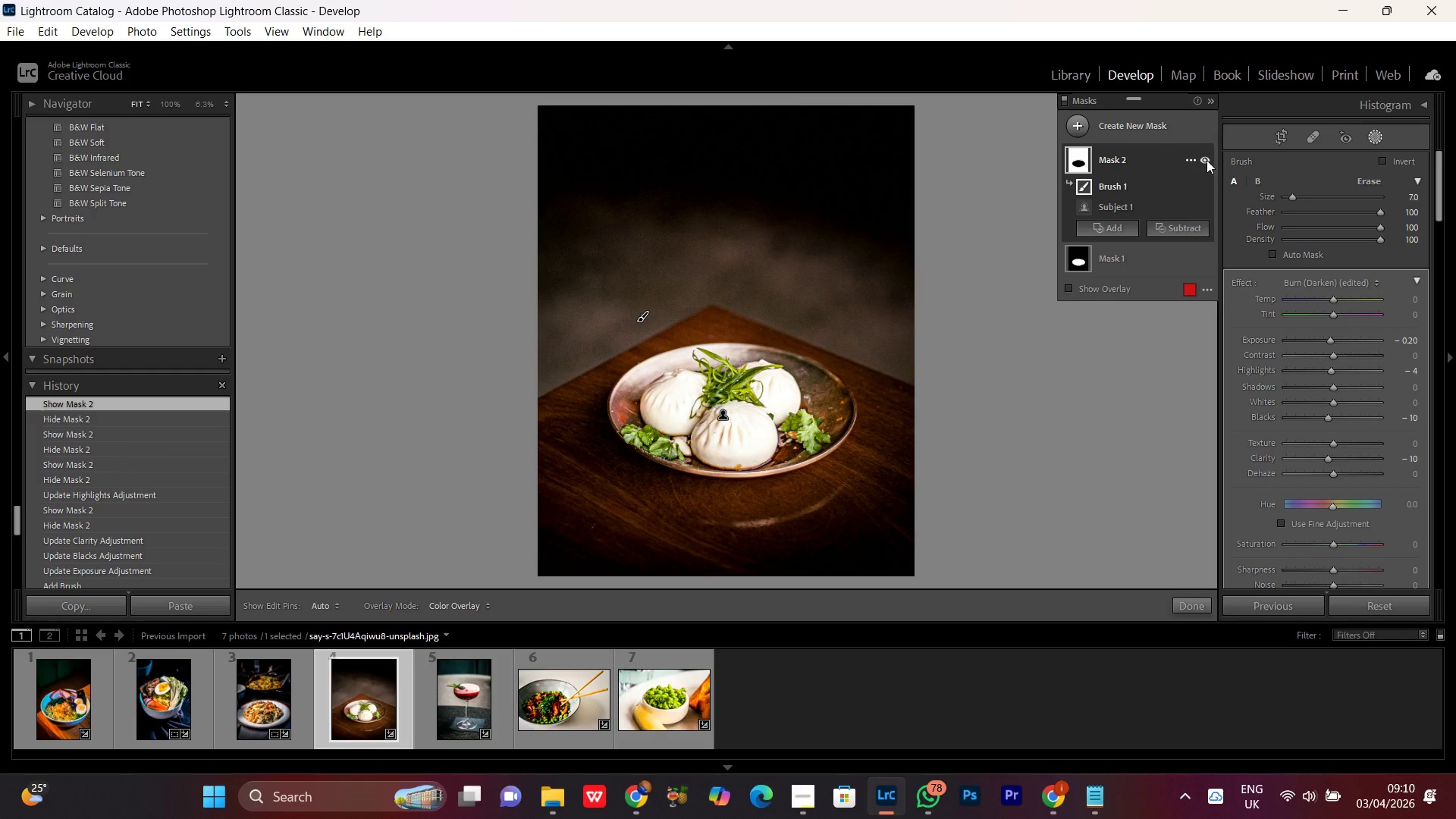 
double_click([1205, 160])
 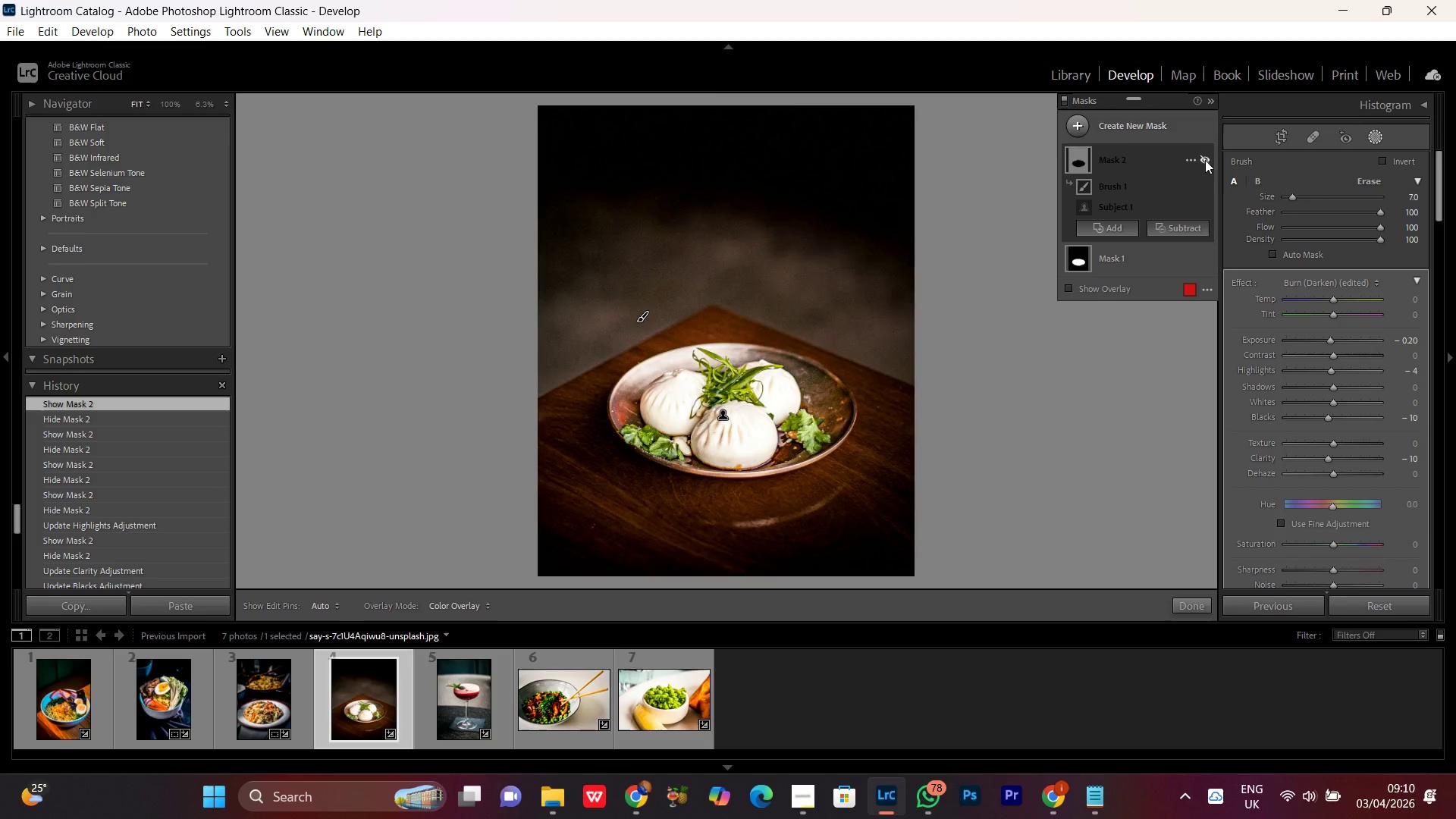 
double_click([1205, 160])
 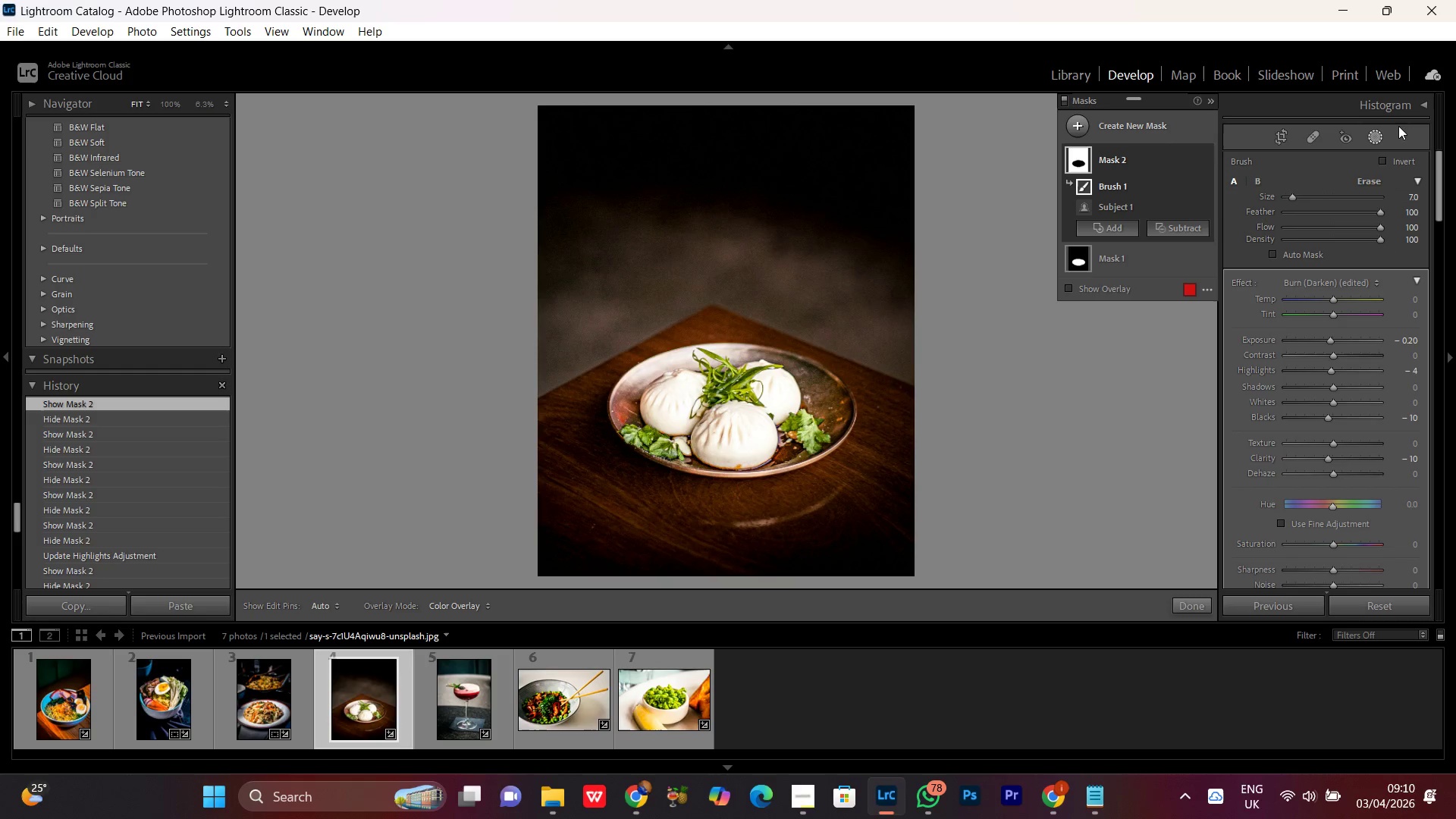 
left_click([1380, 136])
 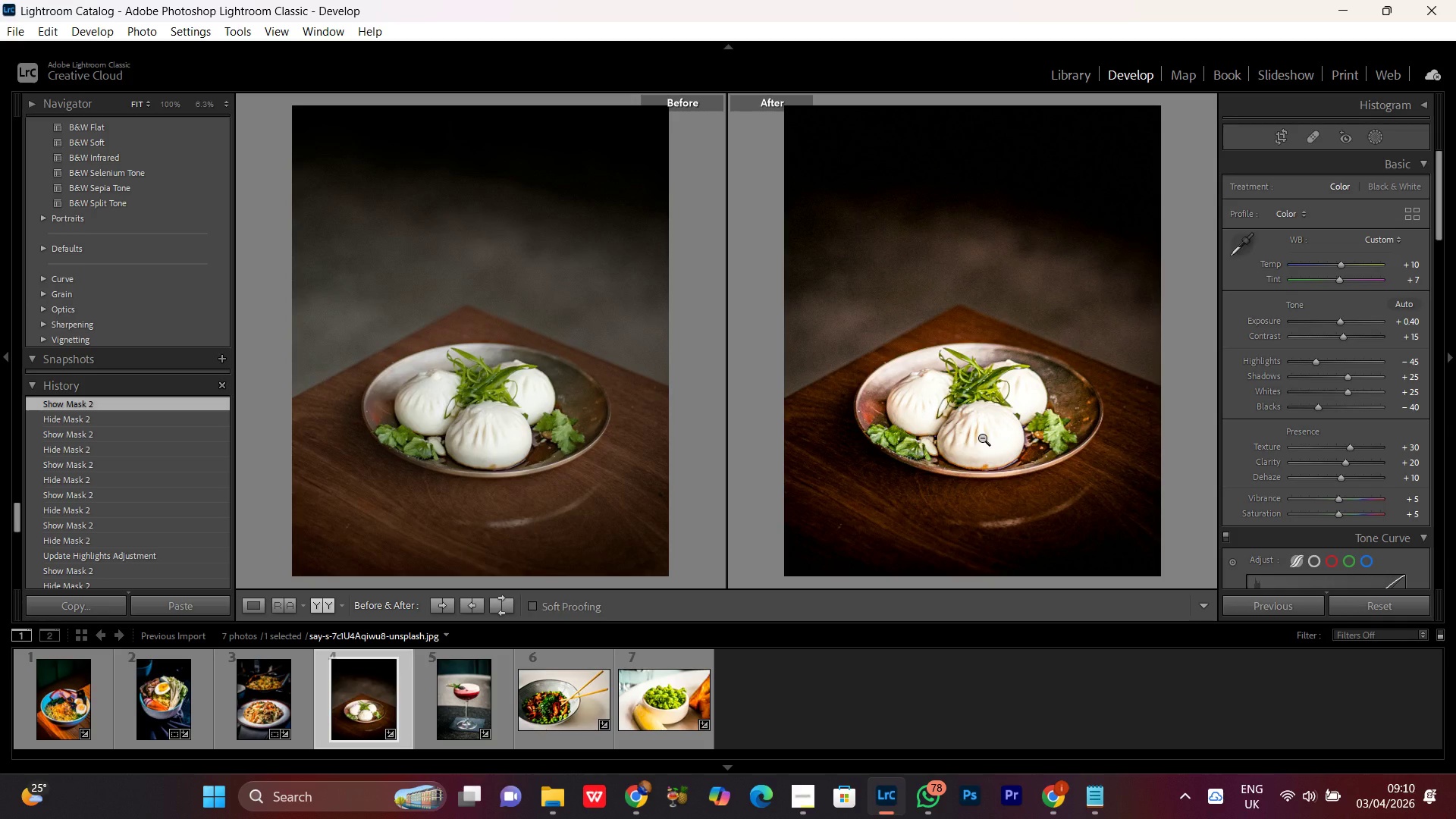 
wait(17.84)
 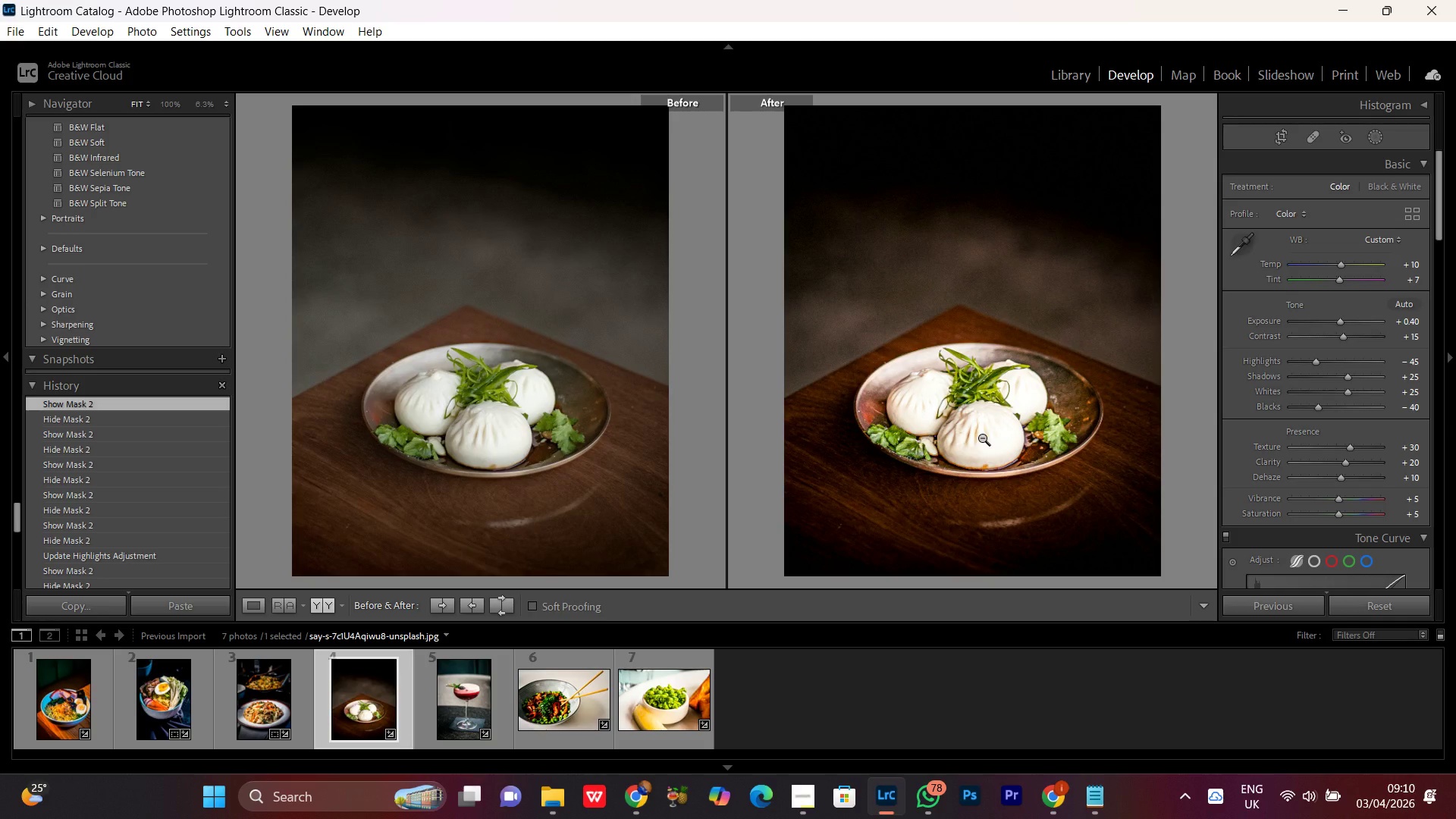 
double_click([985, 410])
 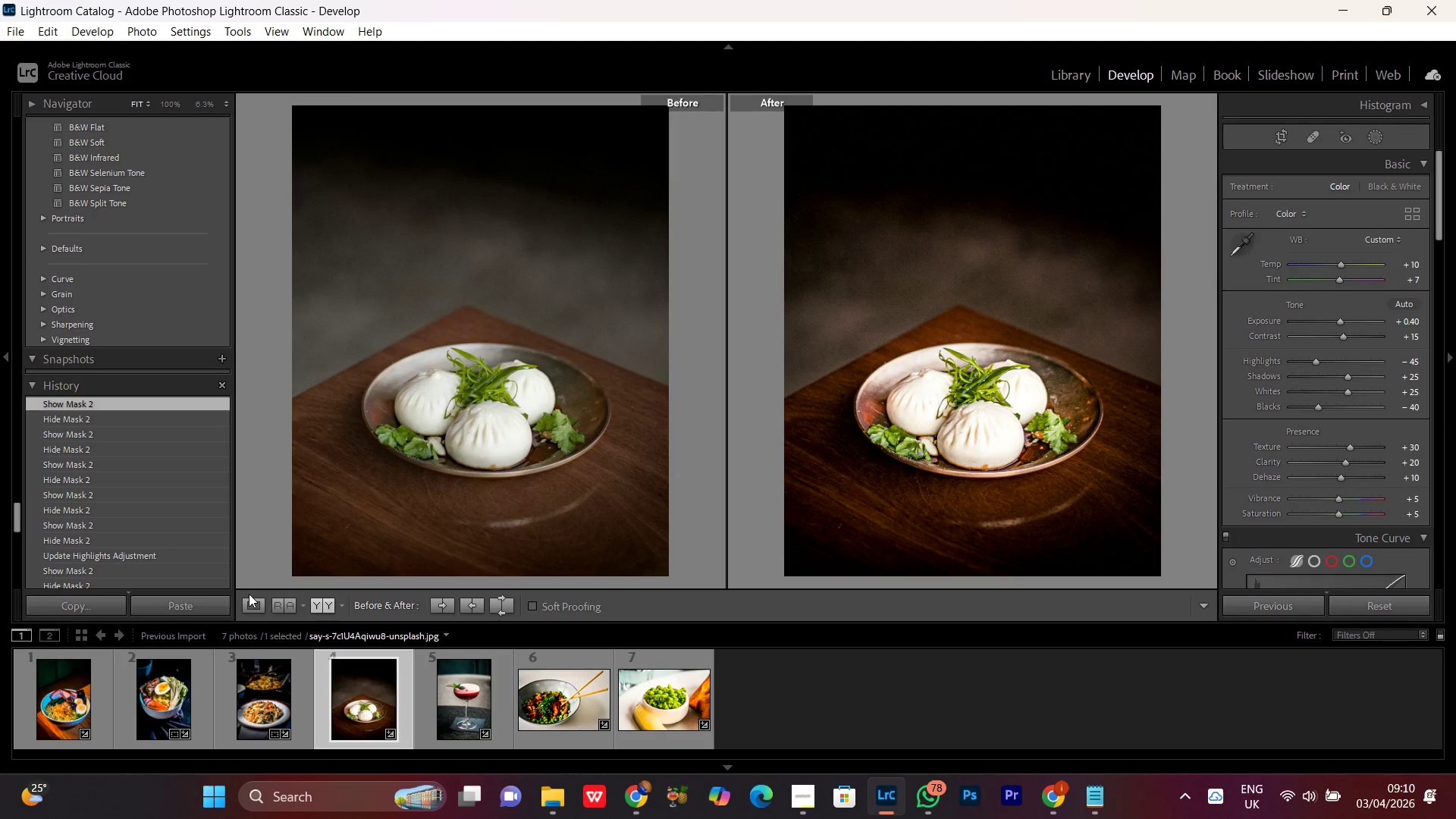 
left_click([251, 601])
 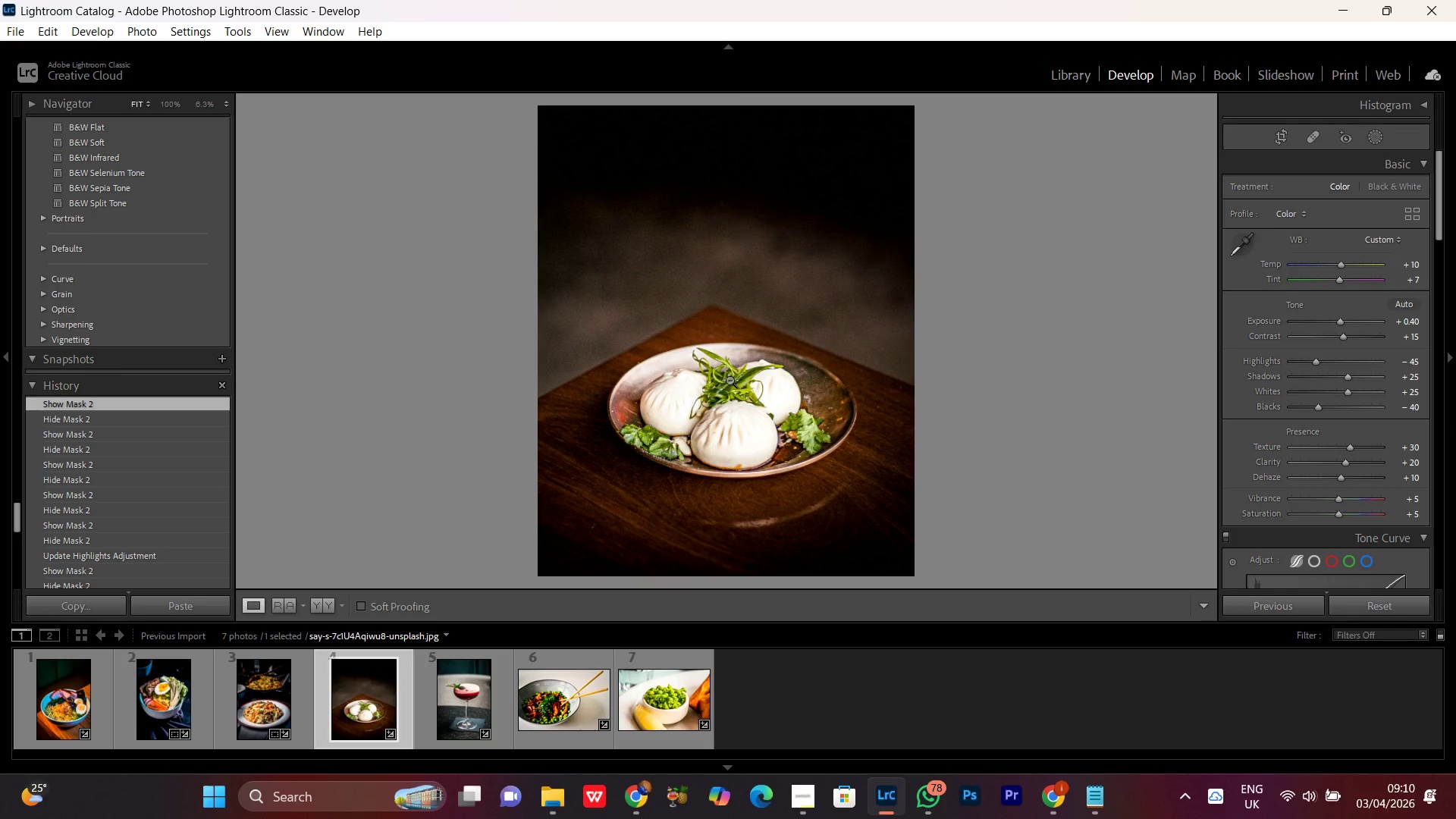 
double_click([730, 380])
 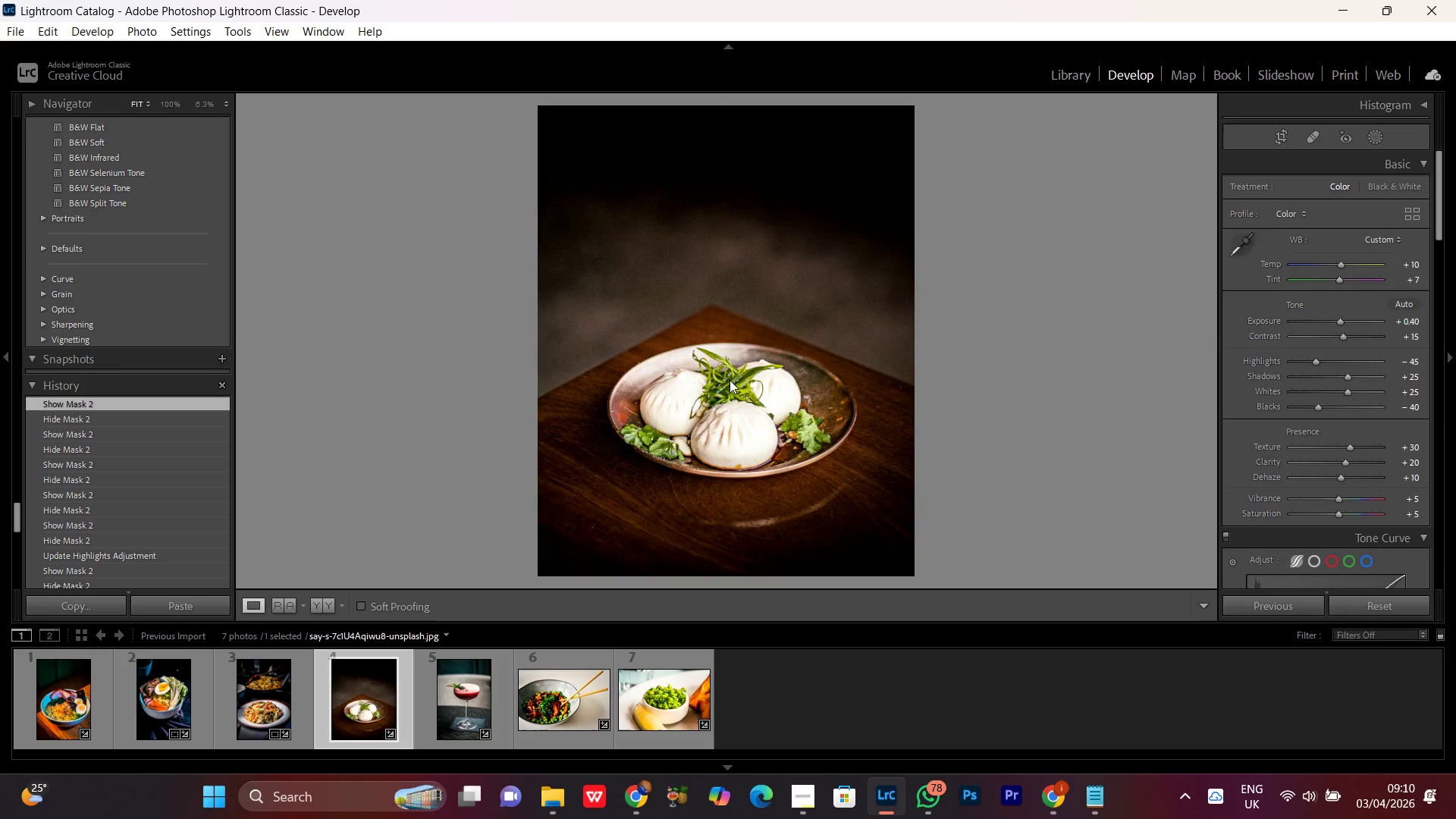 
triple_click([730, 380])
 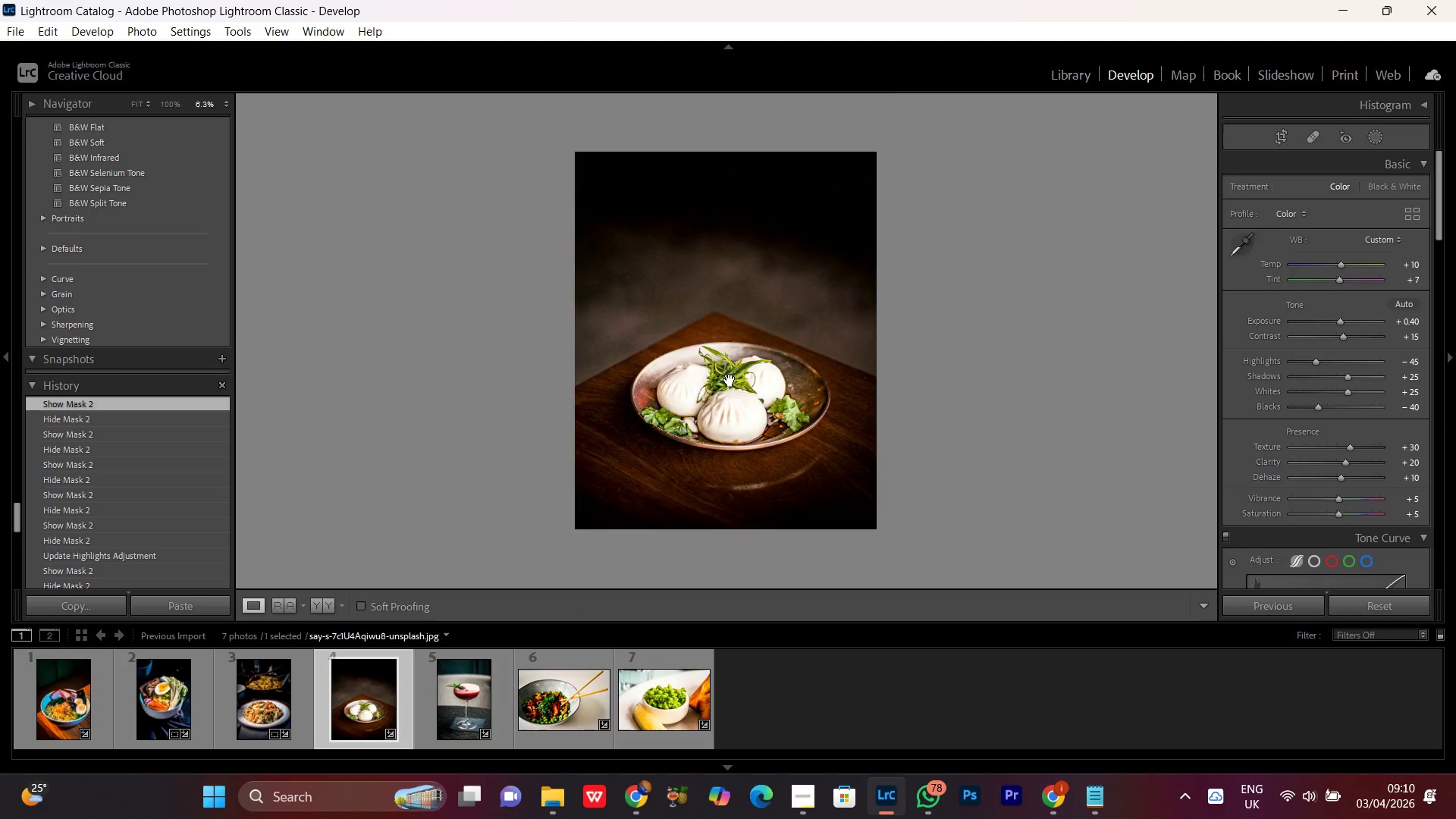 
triple_click([730, 380])
 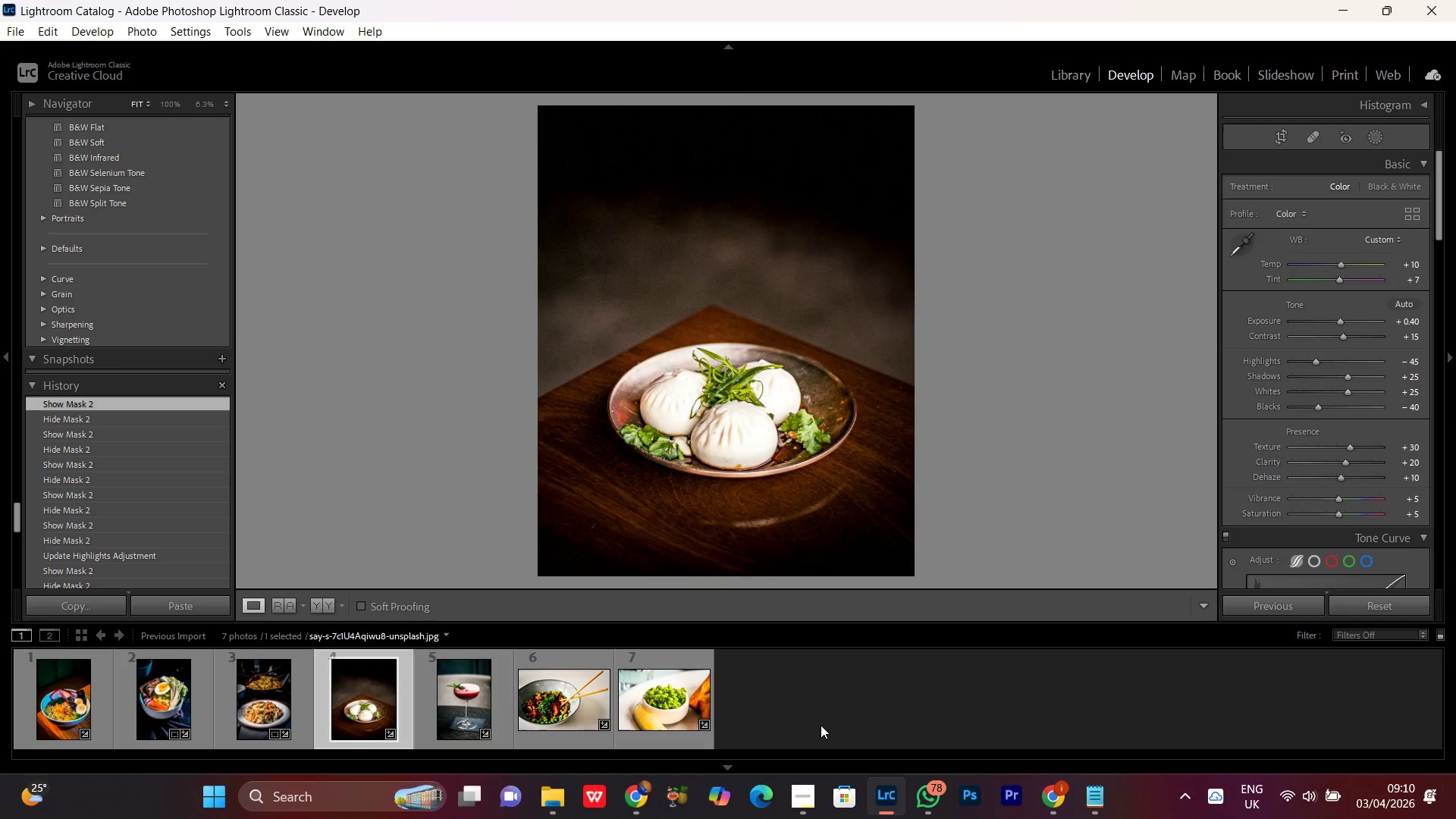 
left_click([820, 720])
 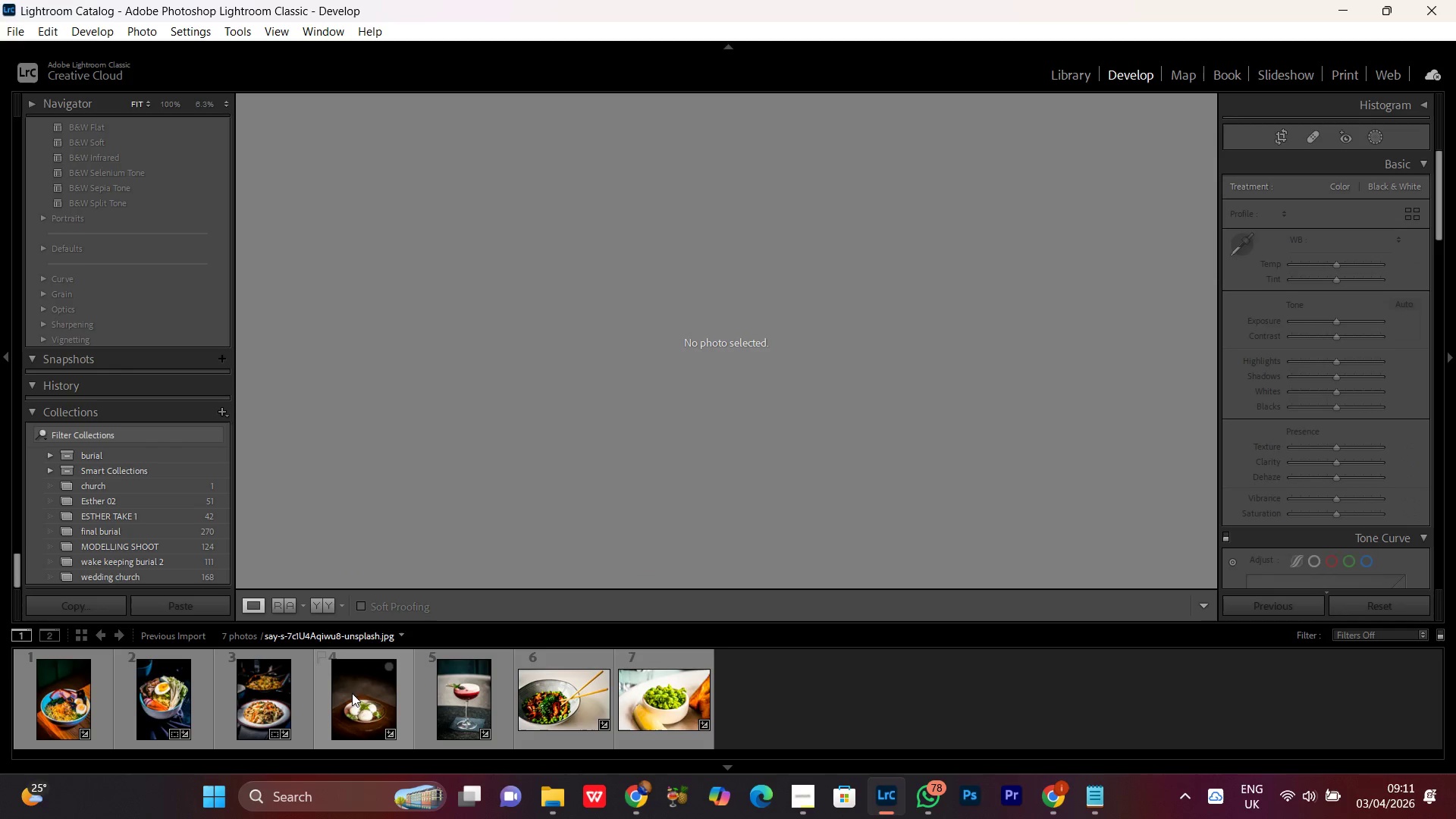 
double_click([365, 709])
 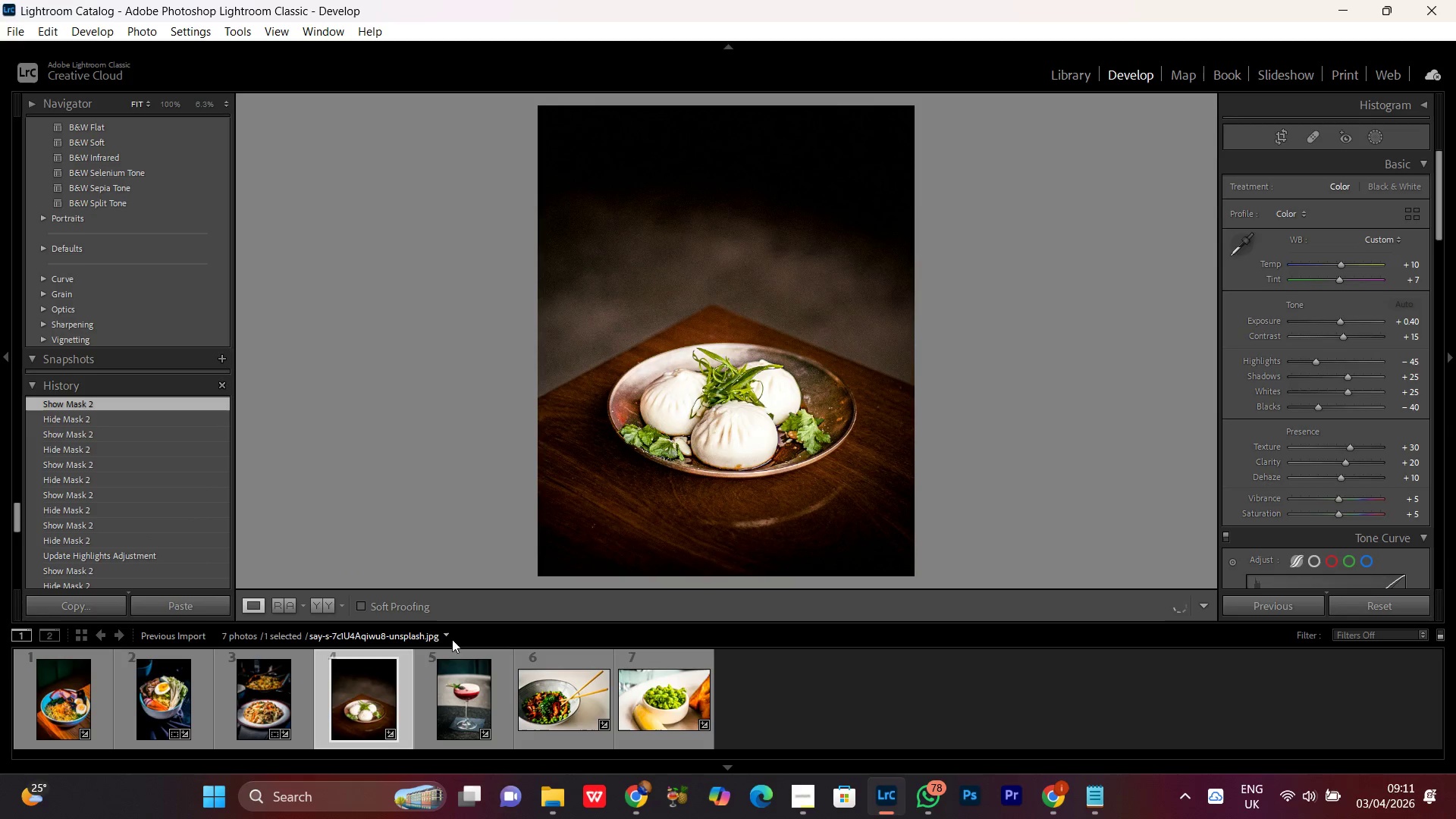 
left_click([319, 604])
 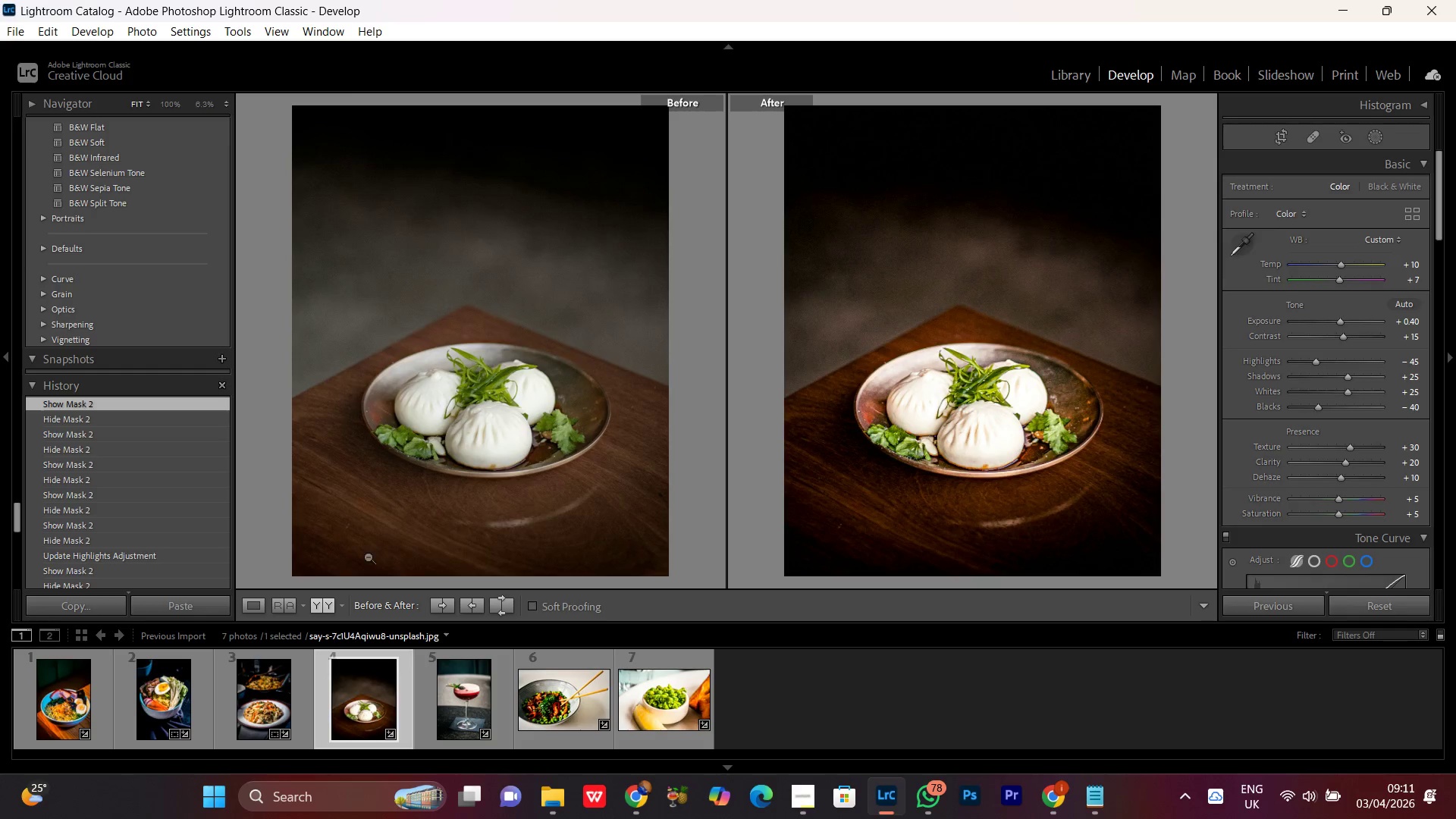 
left_click([255, 607])
 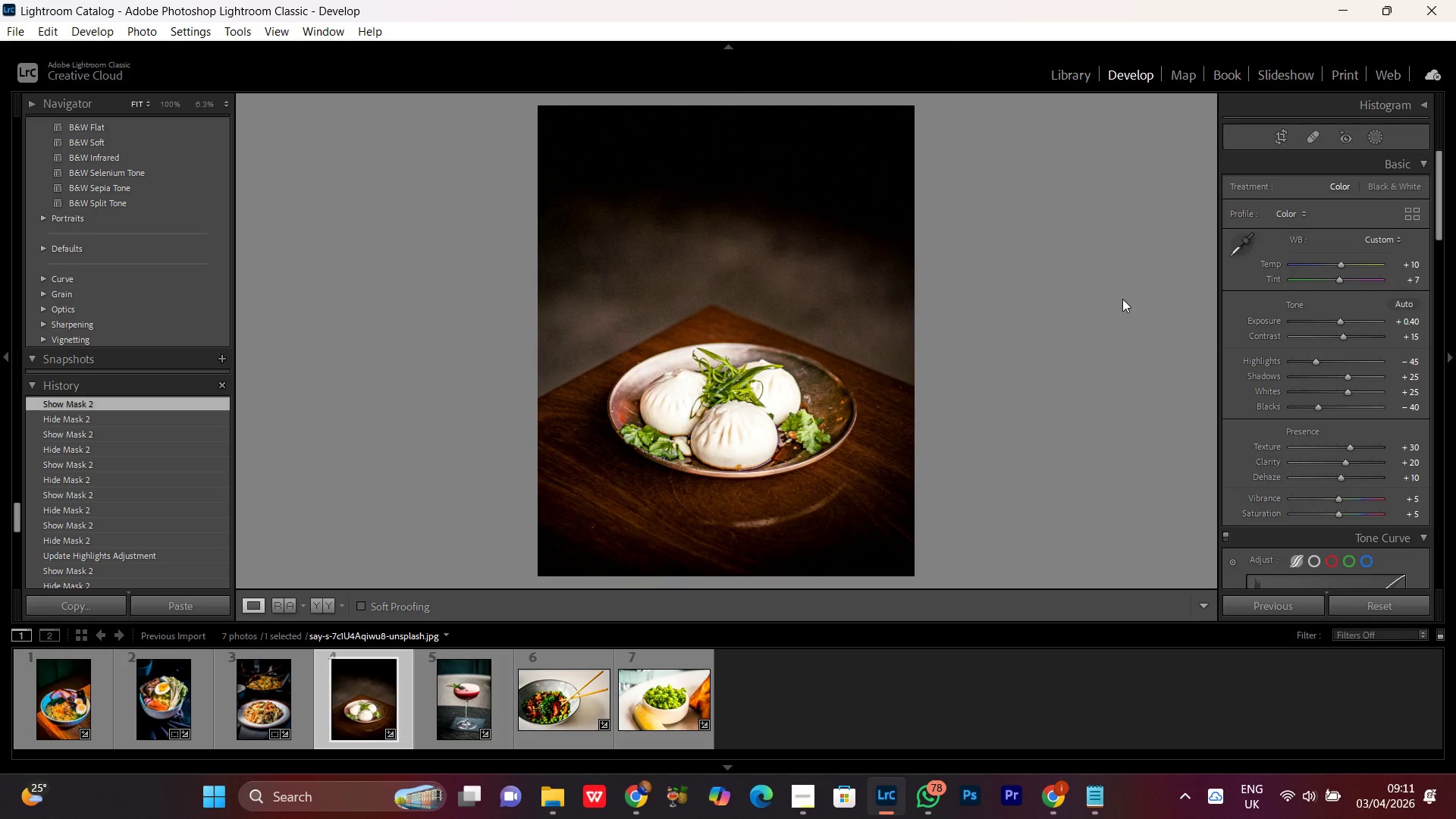 
key(R)
 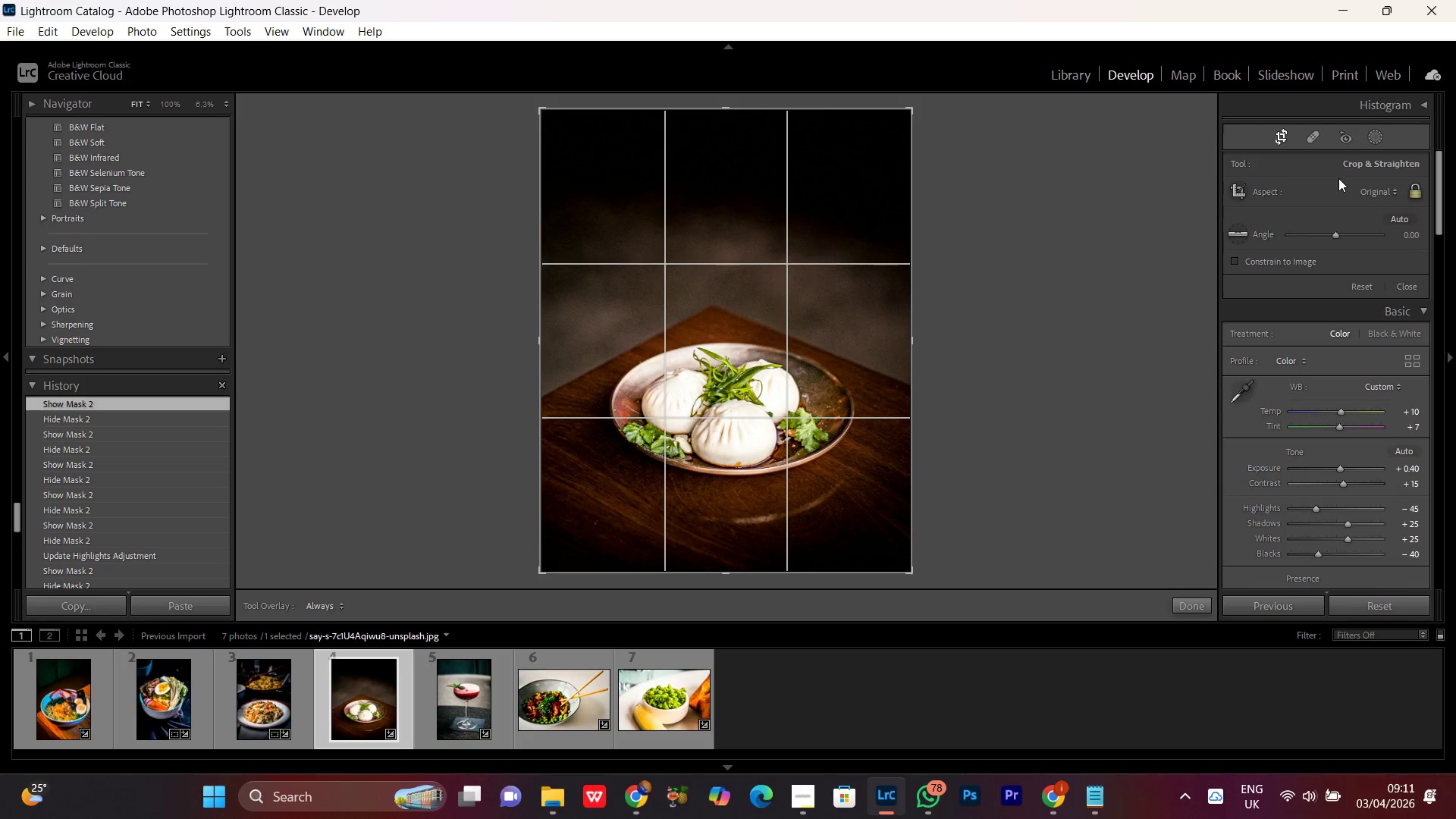 
left_click([1373, 188])
 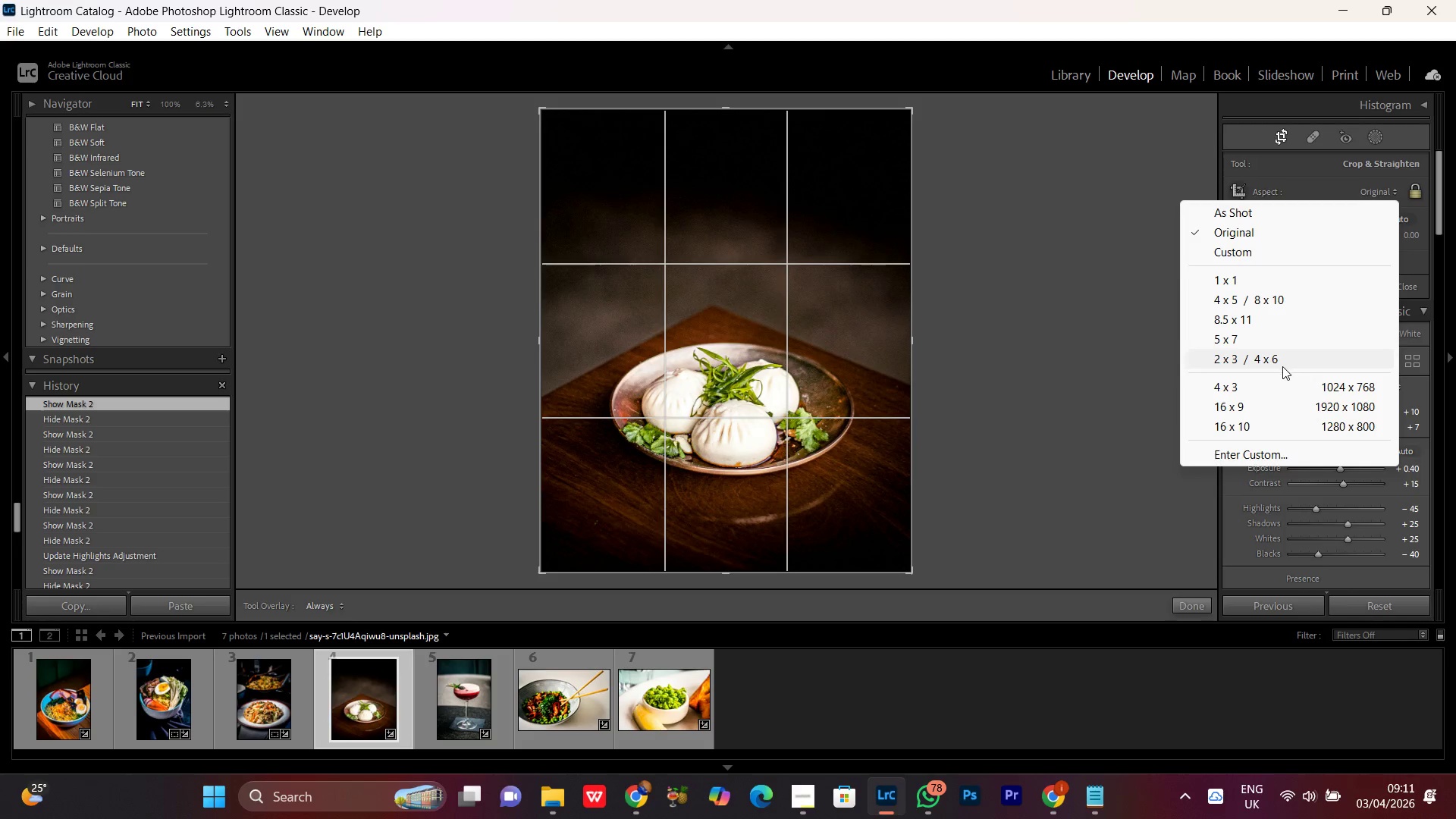 
left_click([1280, 359])
 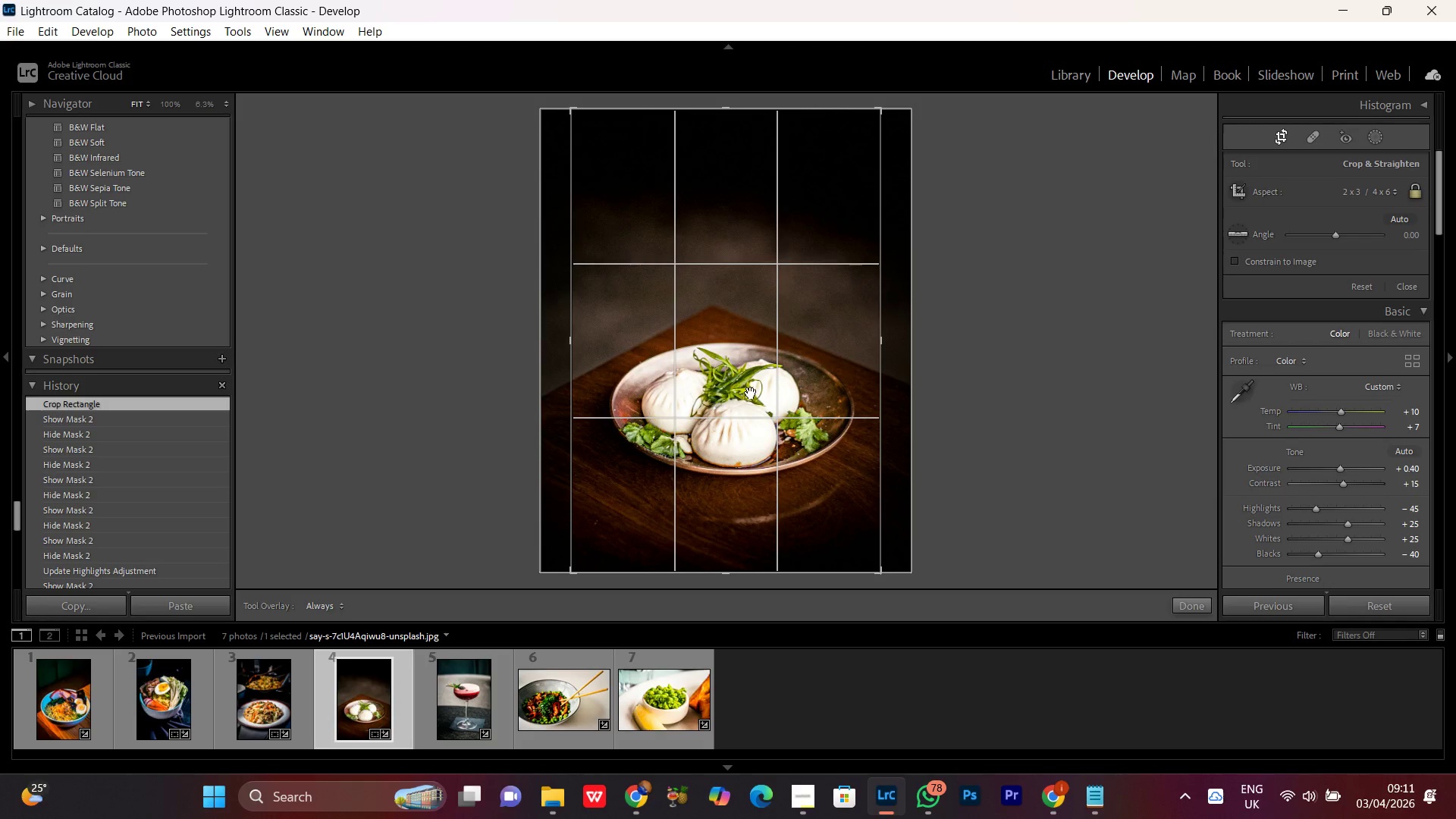 
left_click([751, 391])
 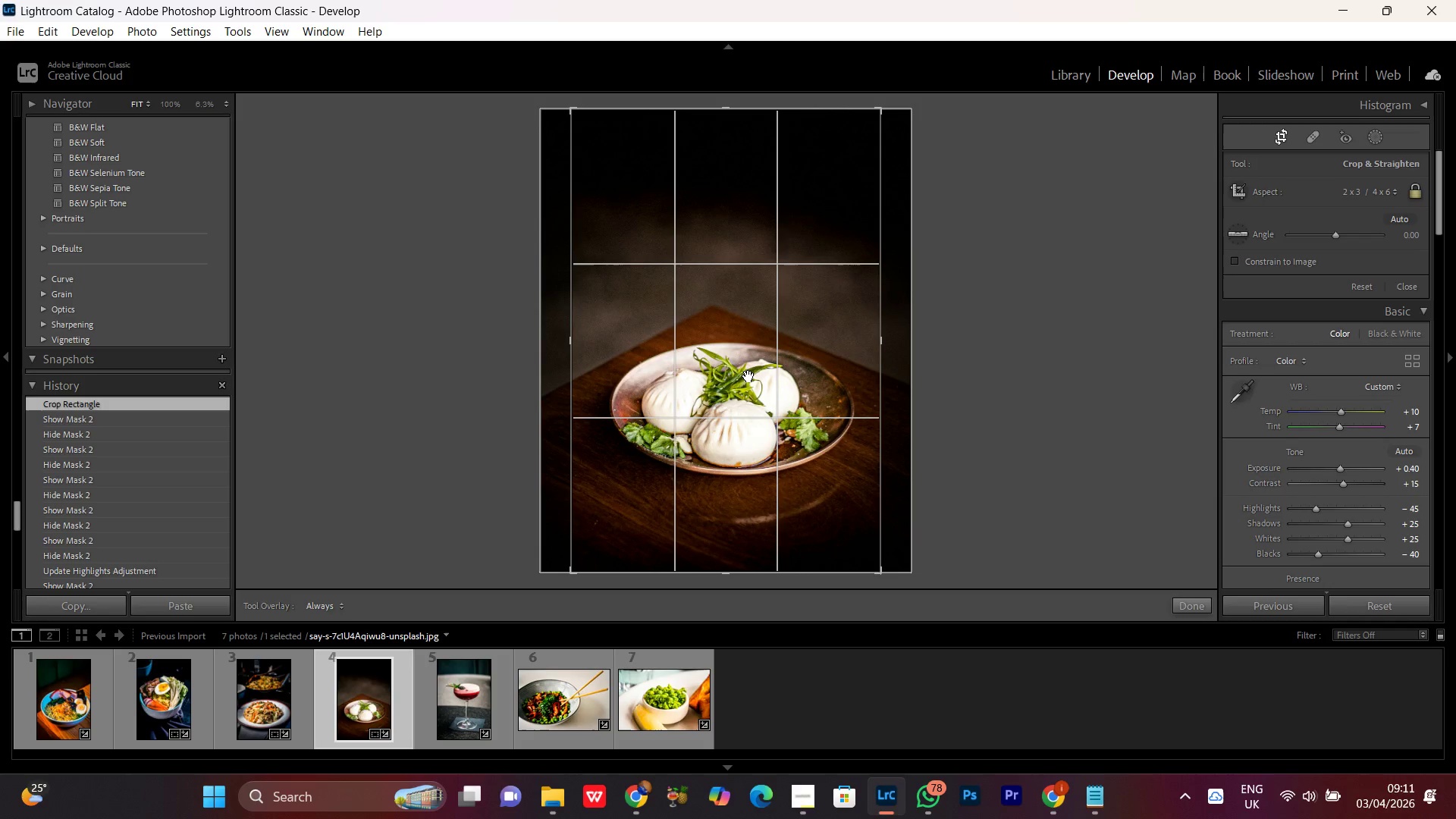 
double_click([748, 376])
 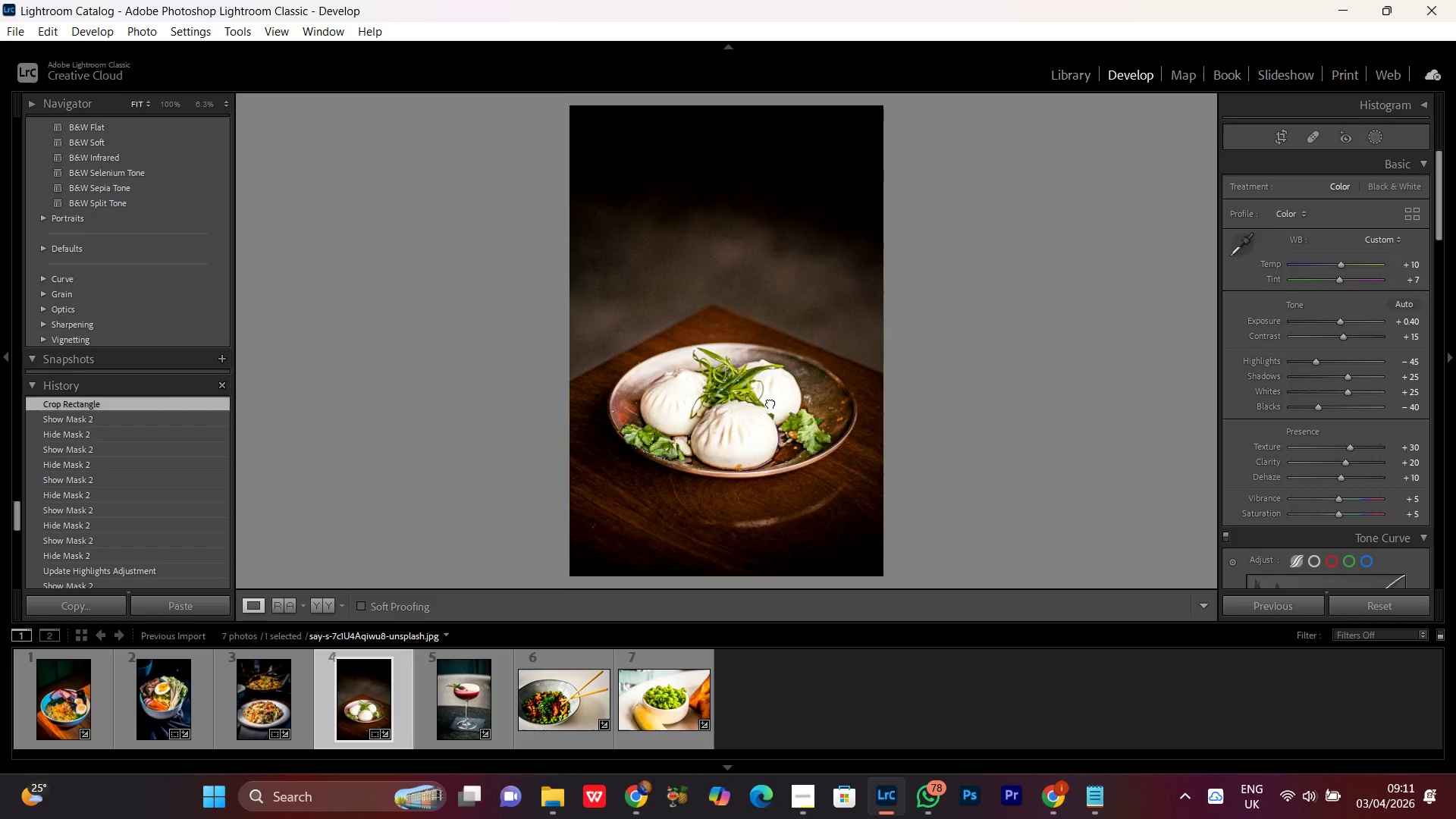 
double_click([770, 403])
 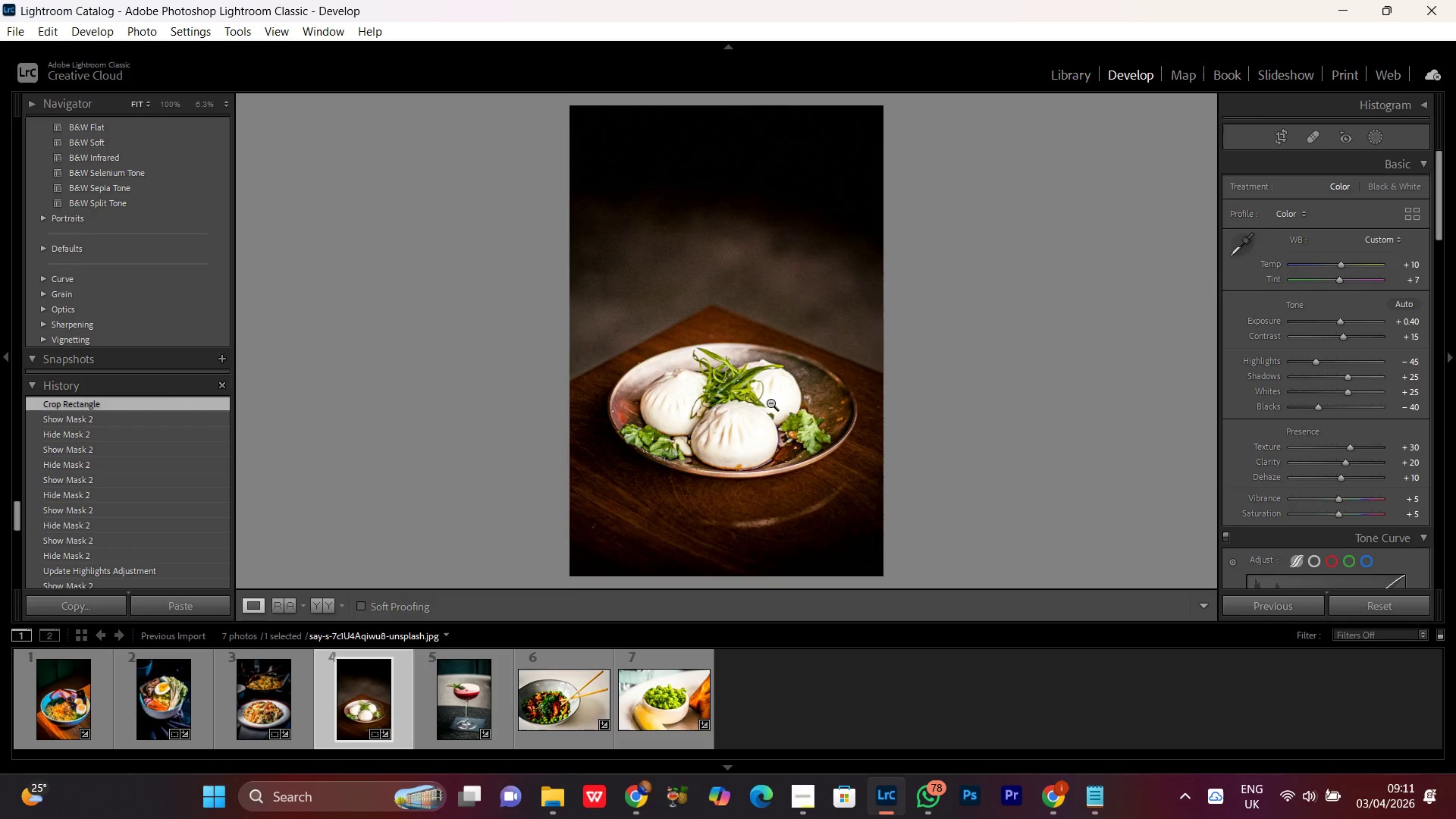 
triple_click([770, 403])
 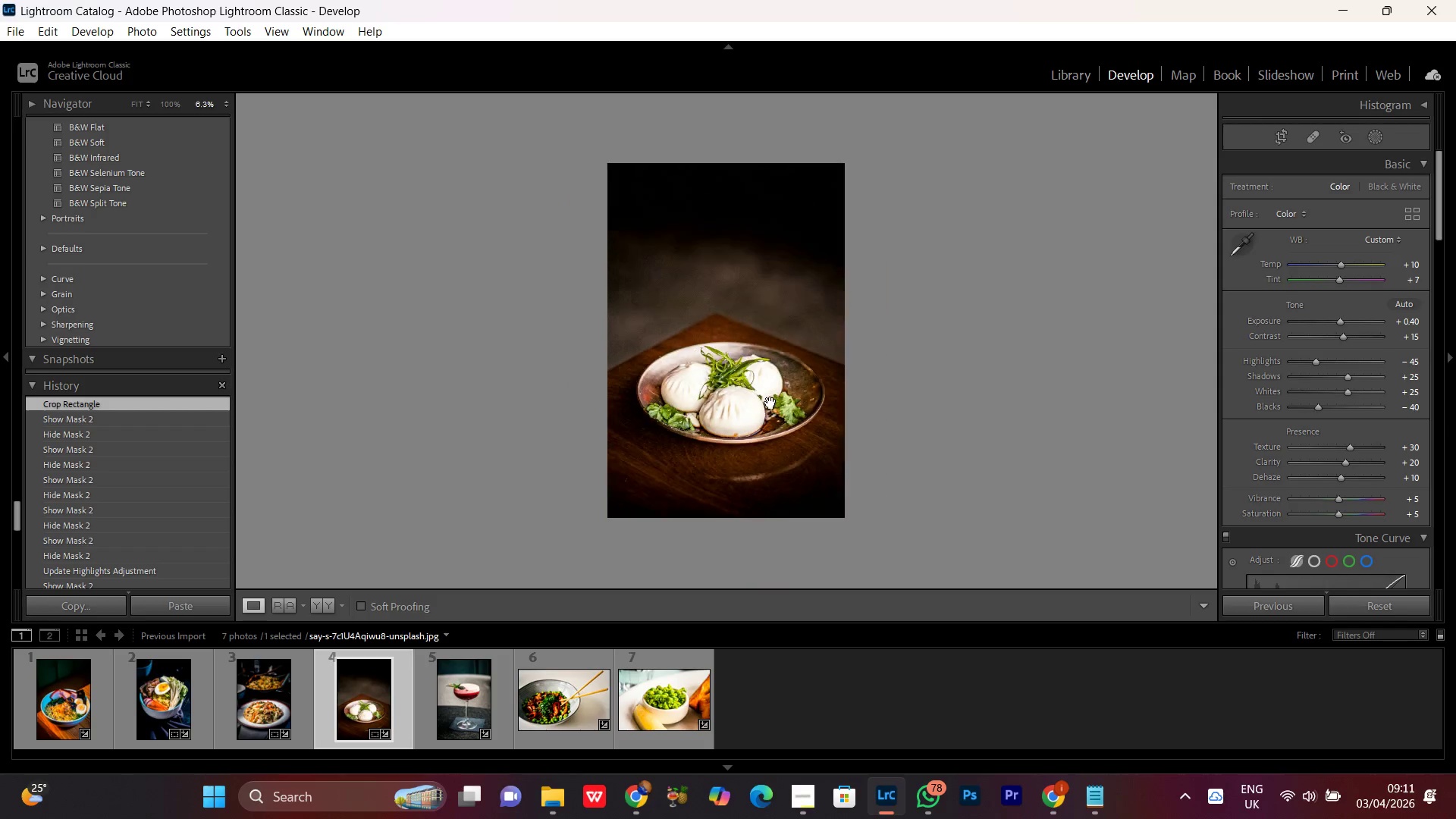 
triple_click([770, 403])
 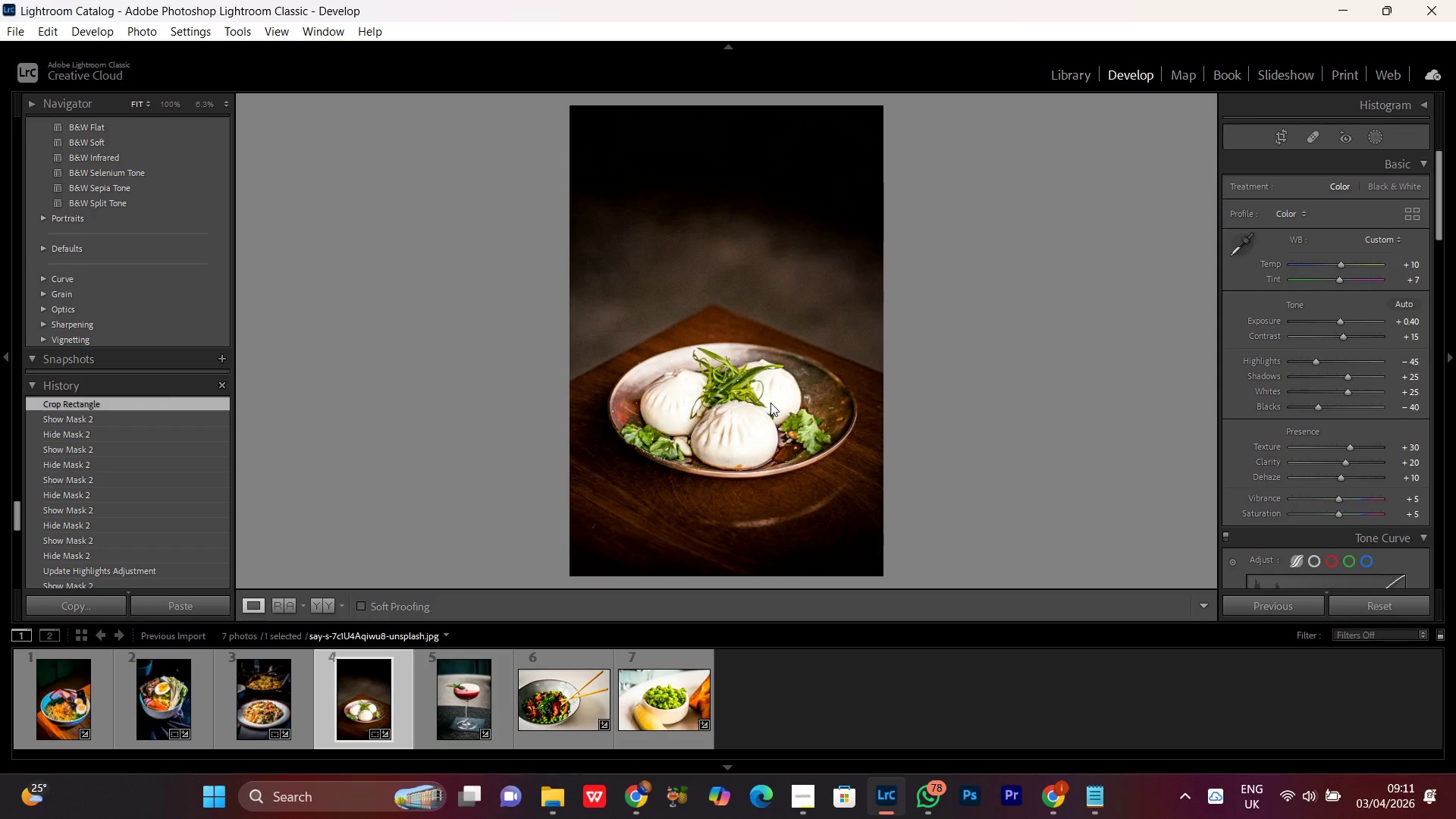 
triple_click([770, 403])
 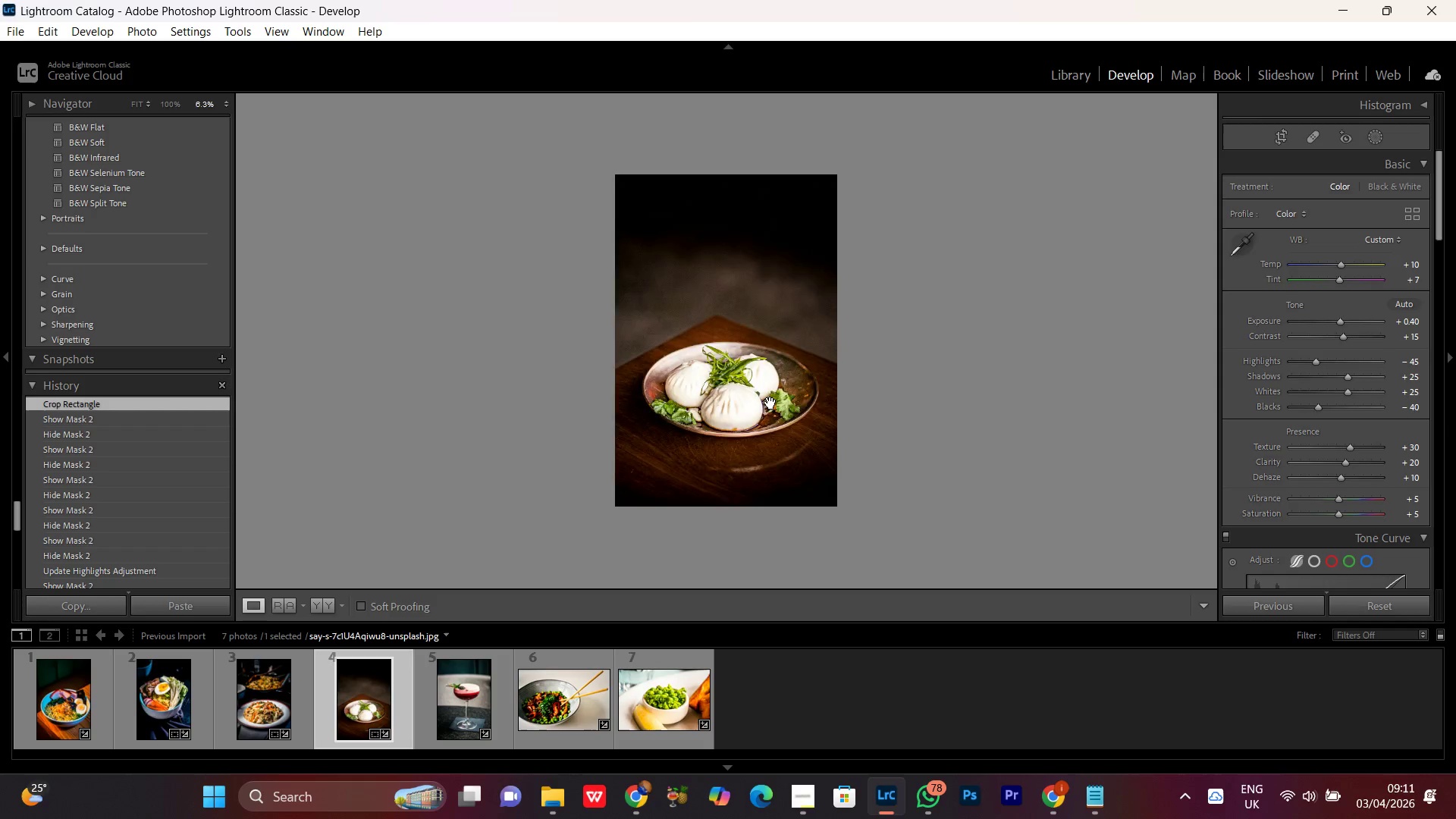 
triple_click([770, 403])
 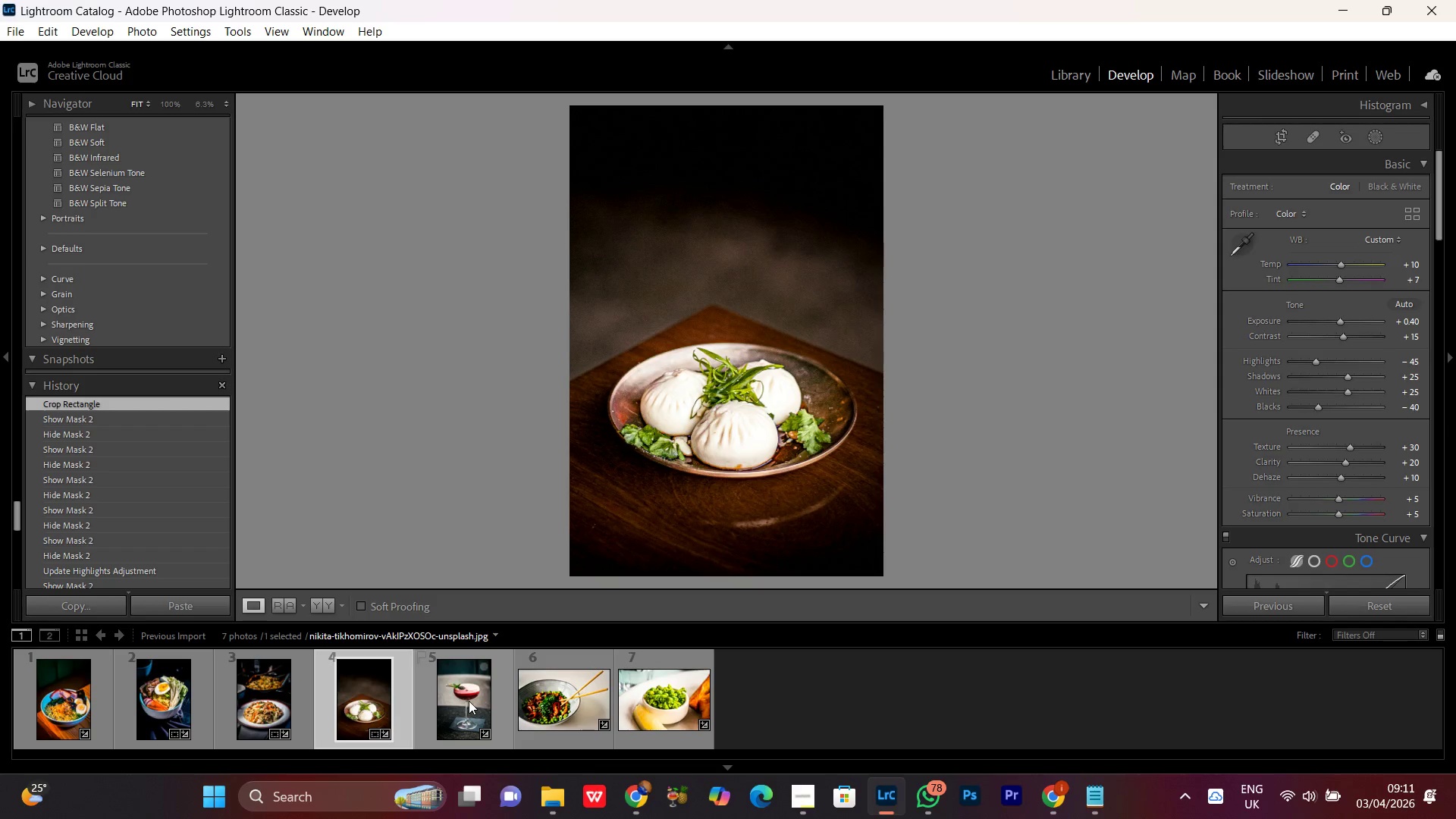 
double_click([469, 701])
 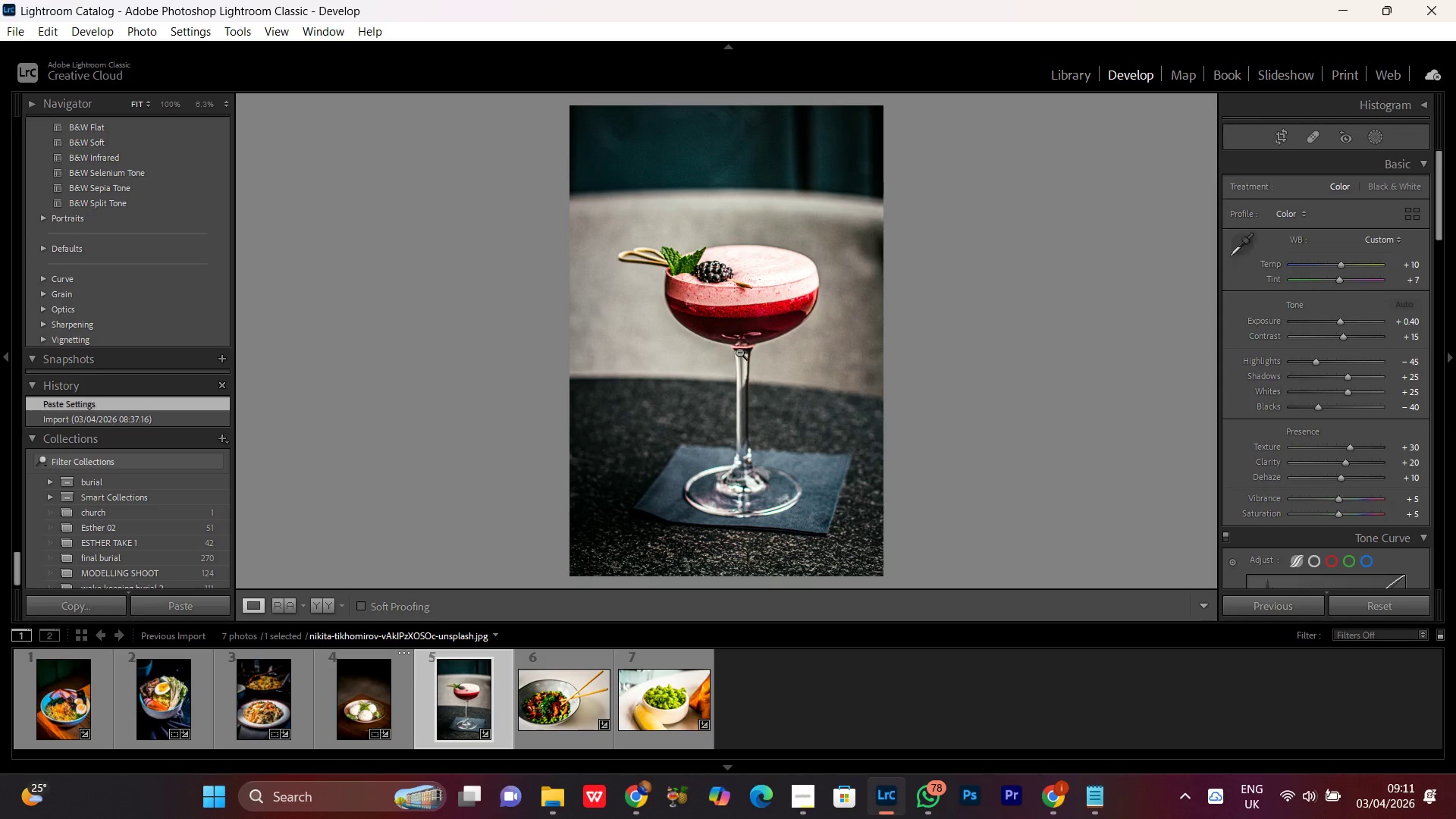 
left_click([752, 297])
 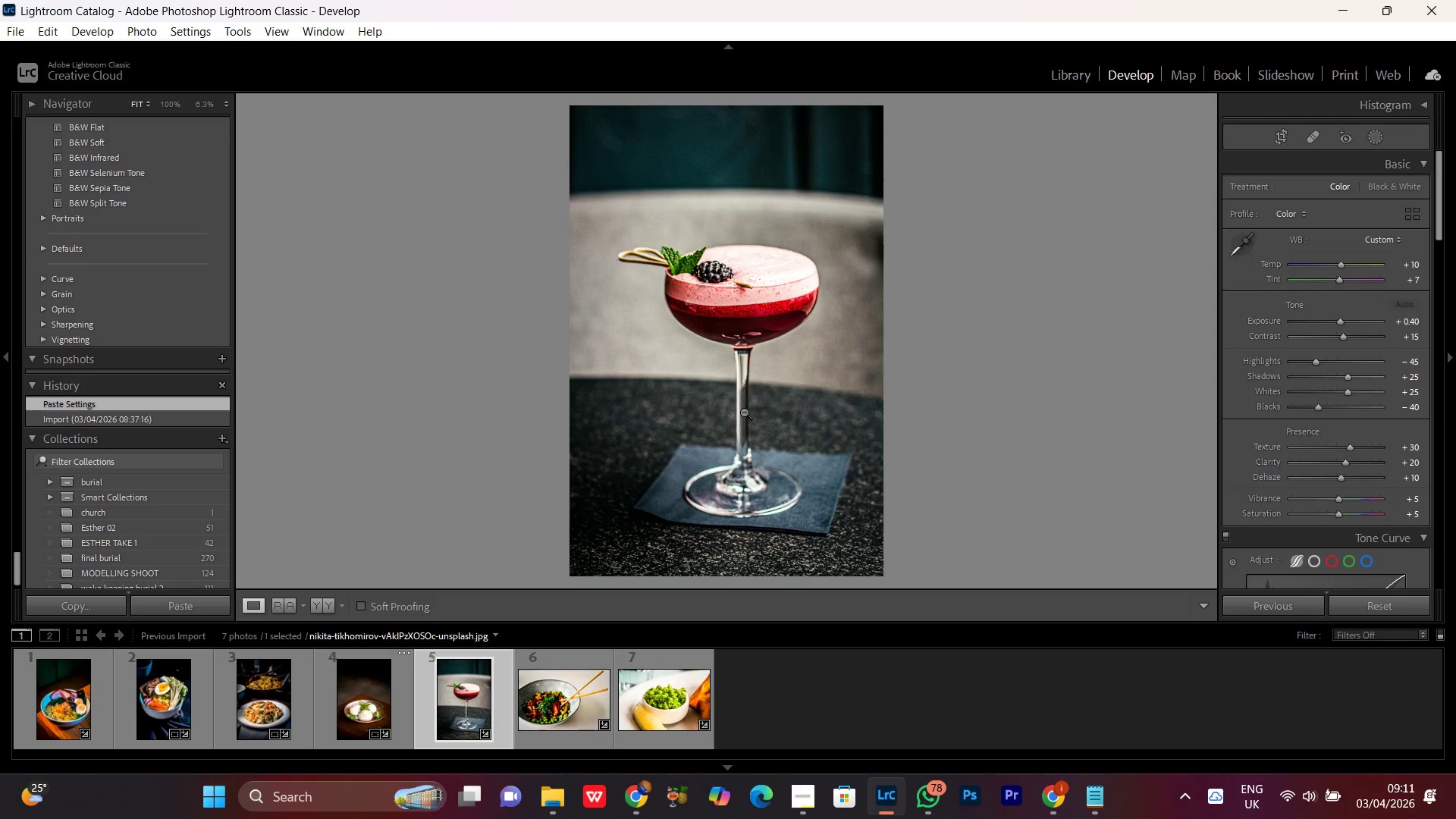 
left_click([742, 412])
 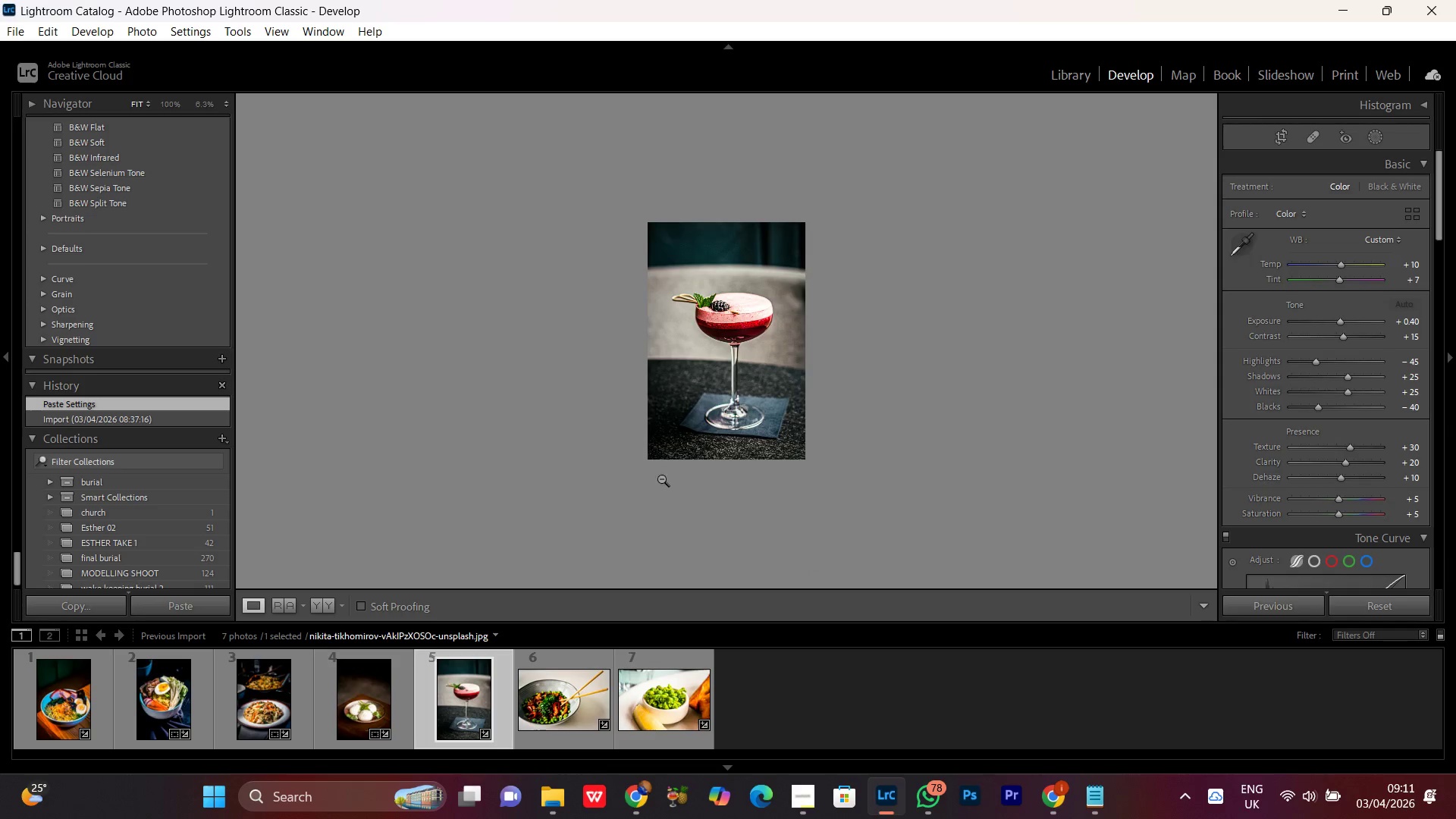 
left_click([678, 456])
 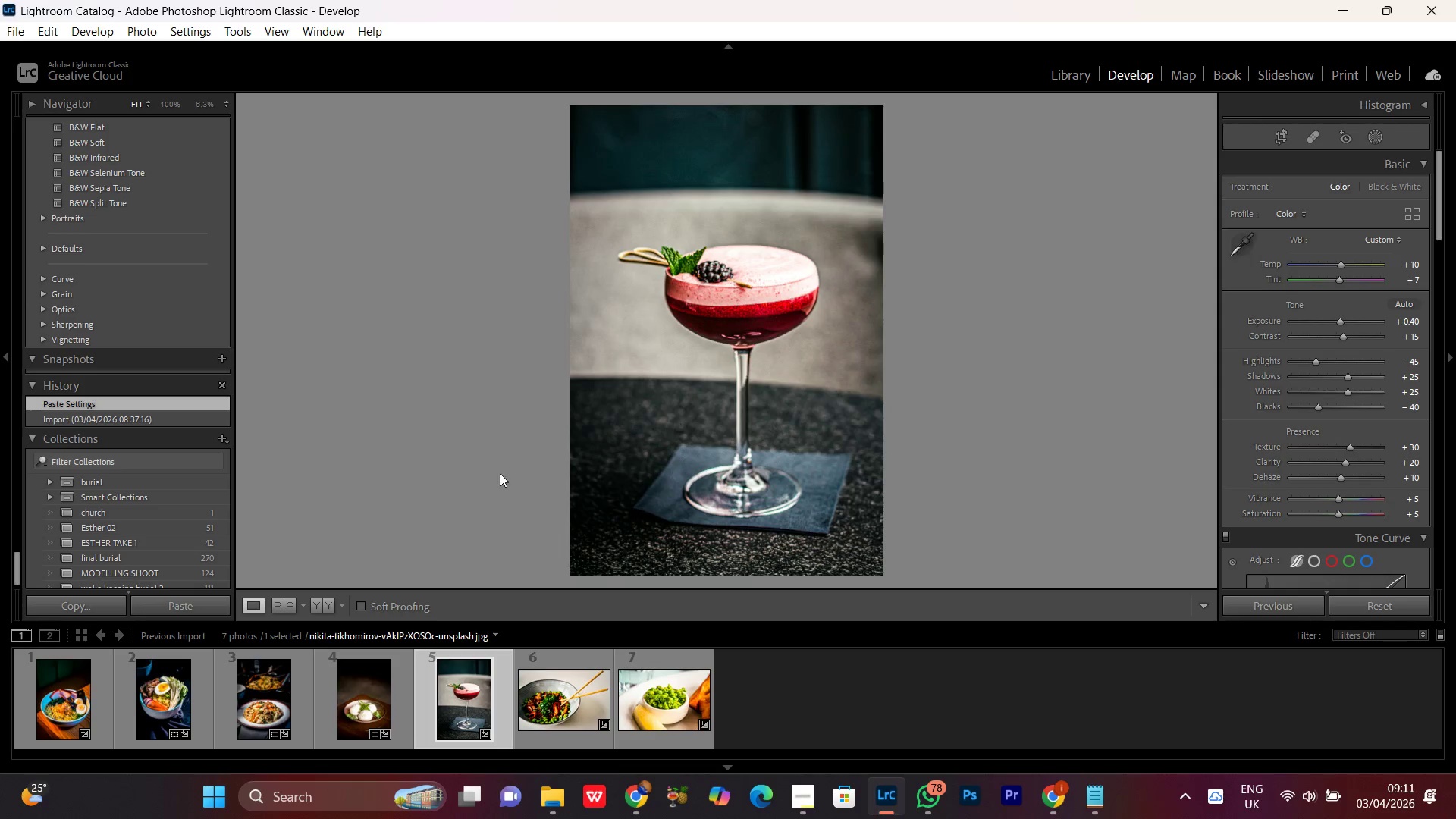 
mouse_move([305, 596])
 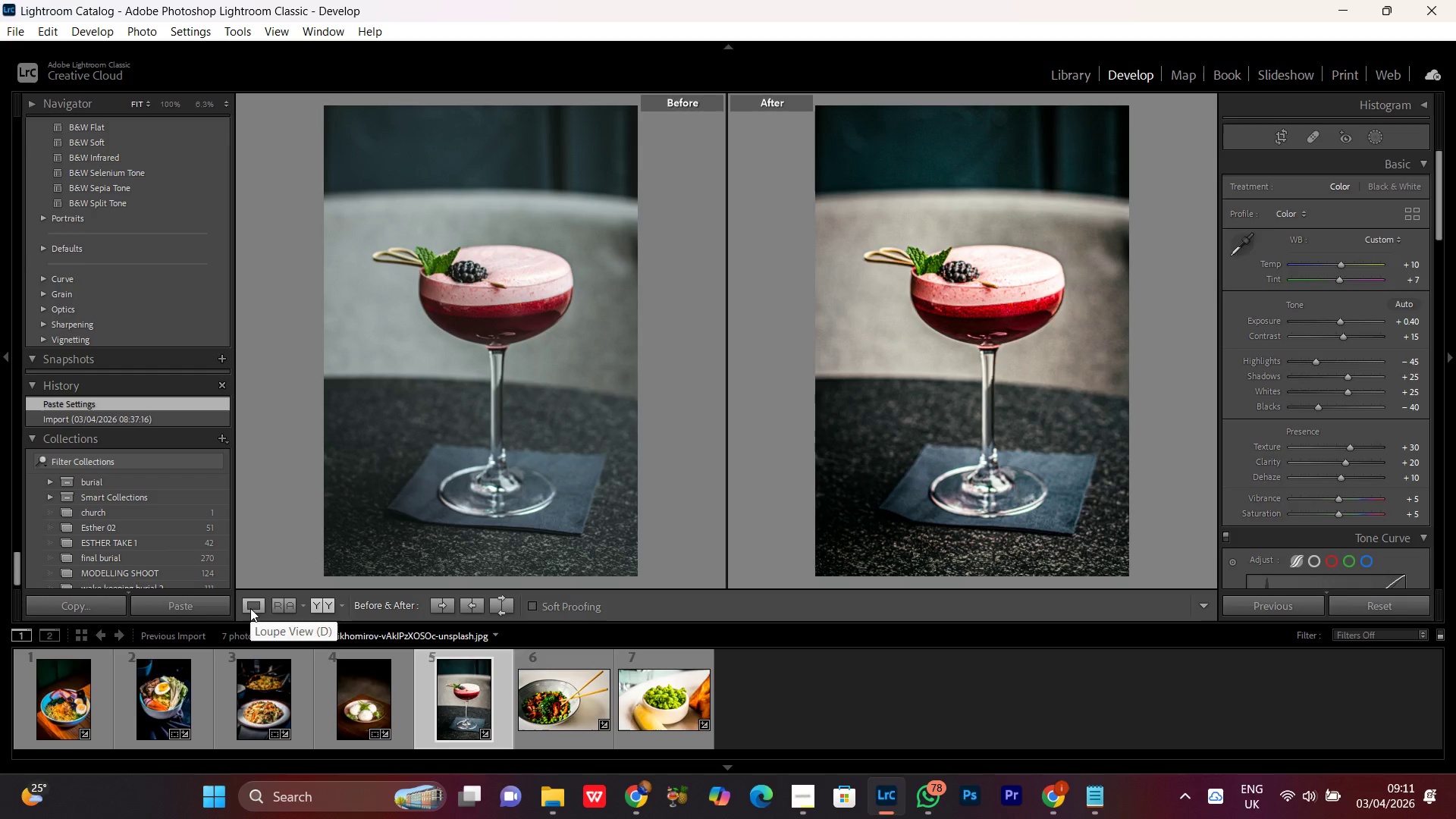 
left_click([250, 608])
 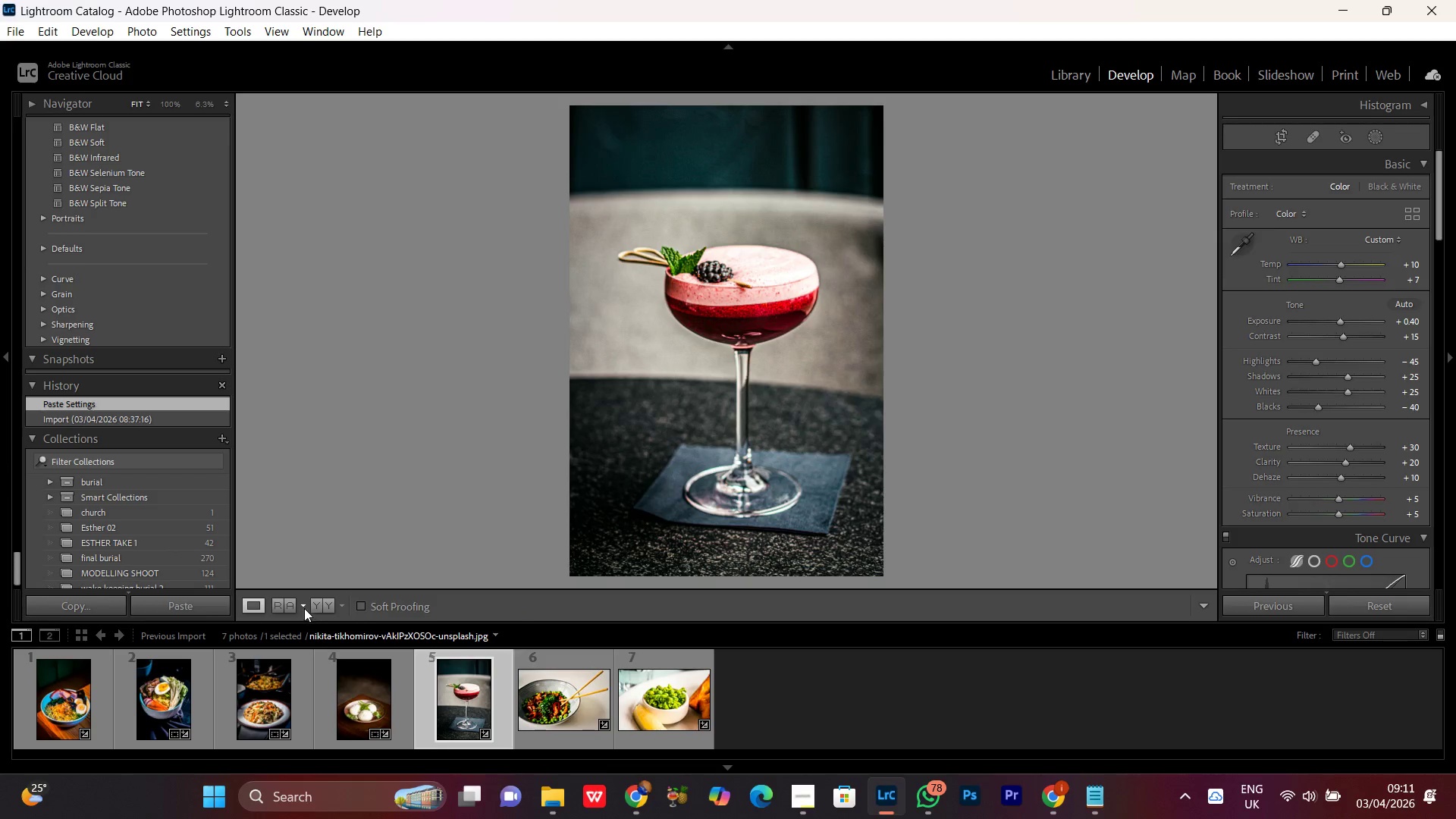 
left_click([324, 604])
 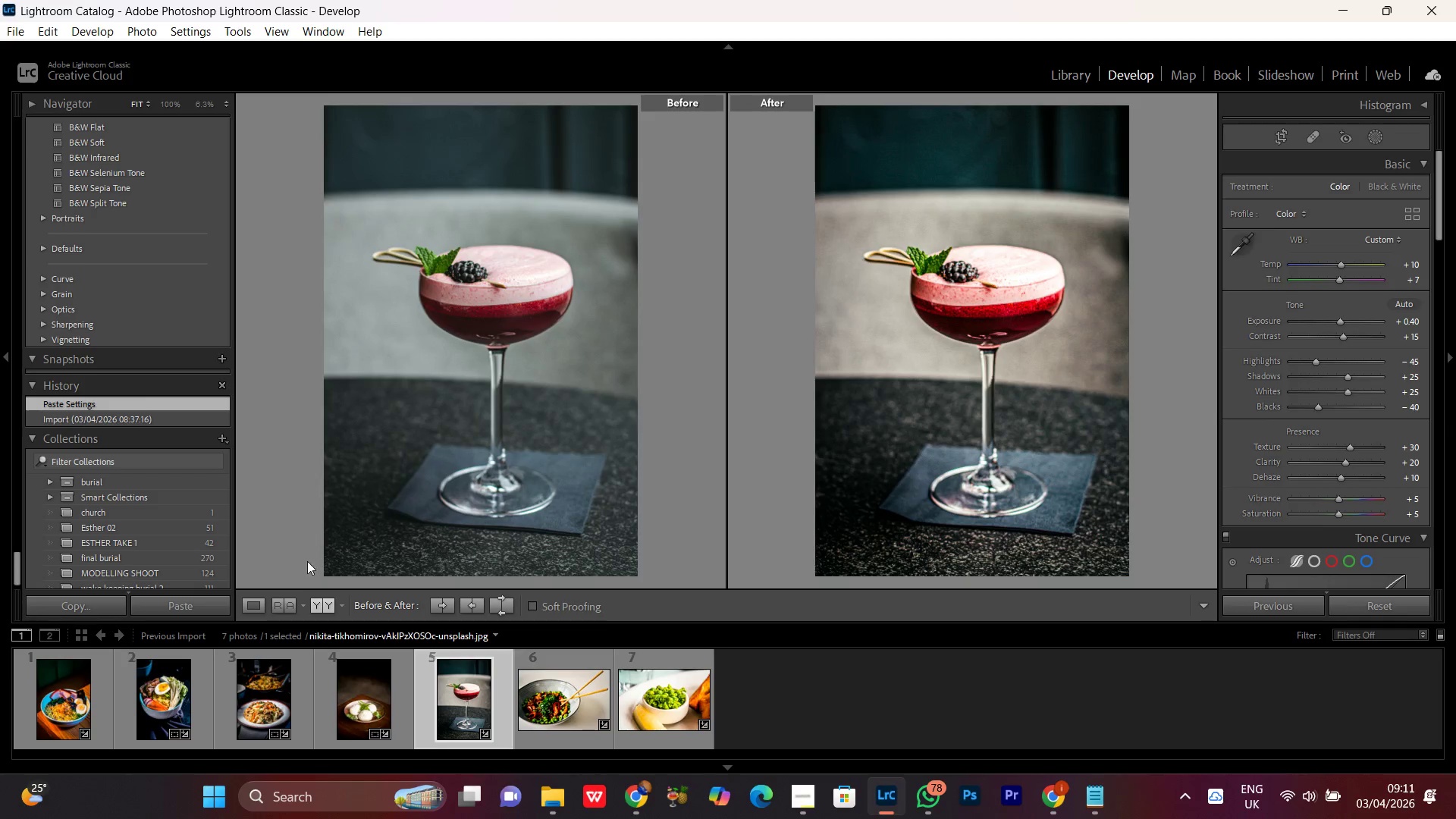 
left_click([250, 610])
 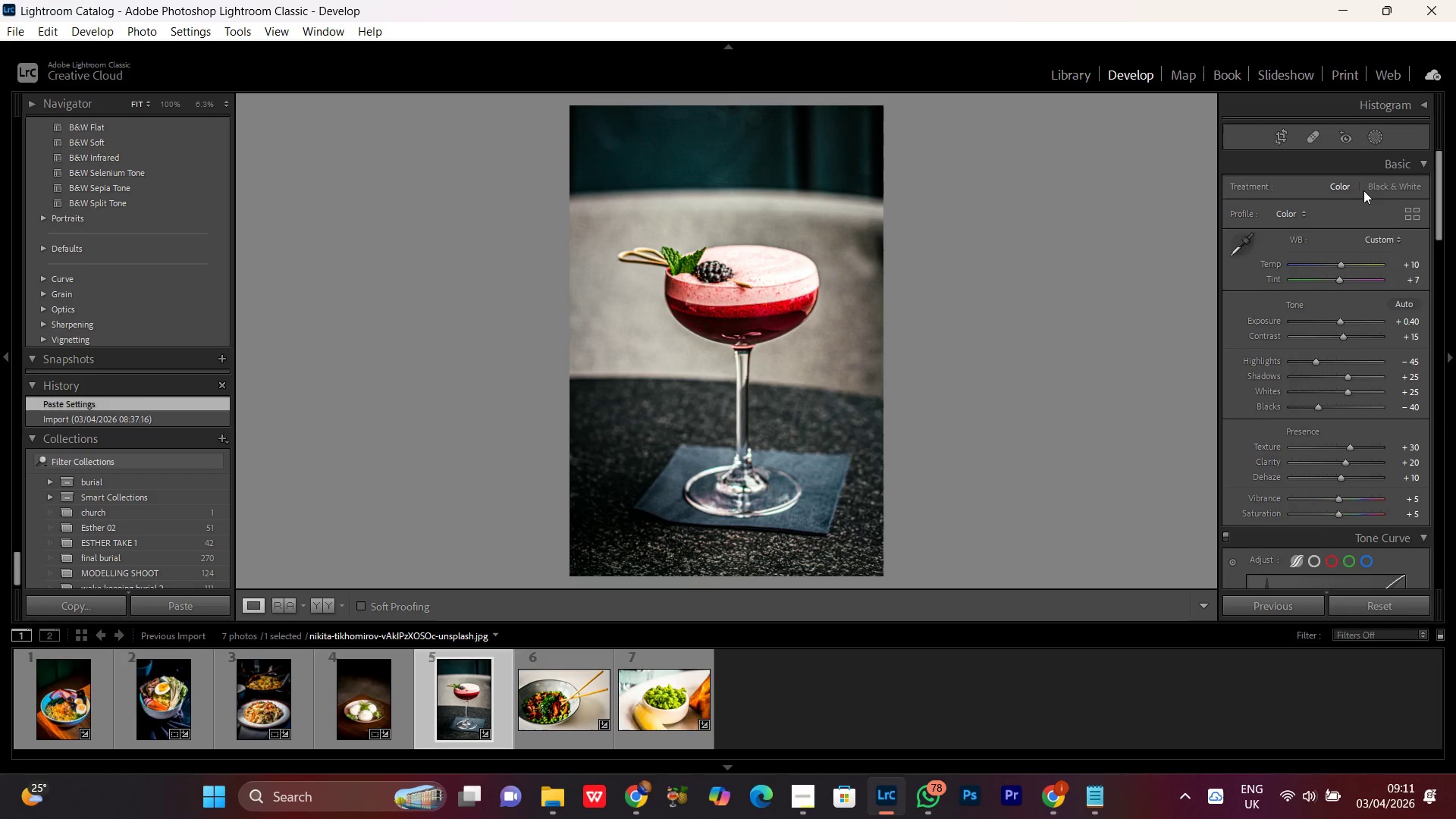 
left_click([1378, 140])
 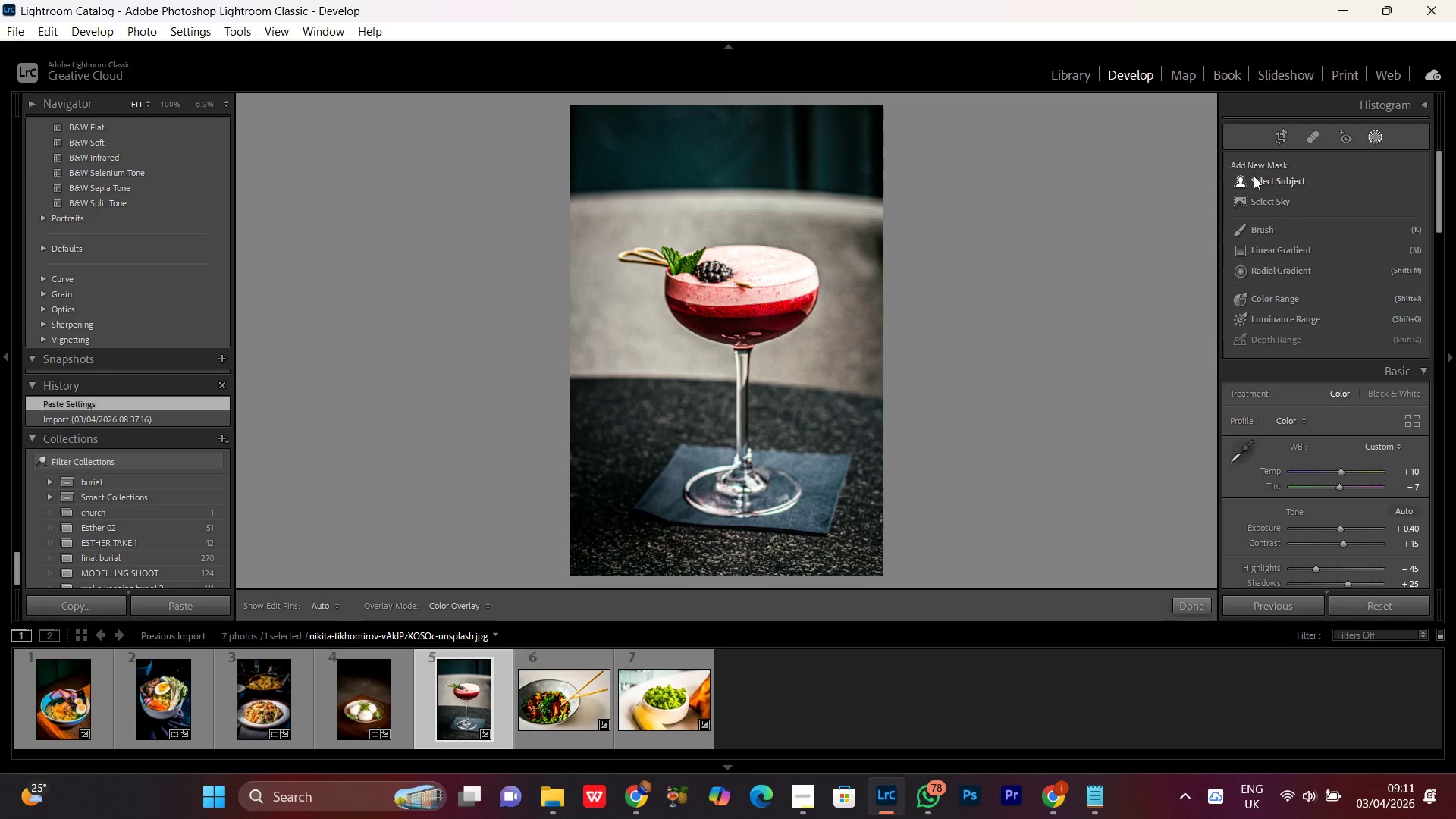 
left_click([1272, 177])
 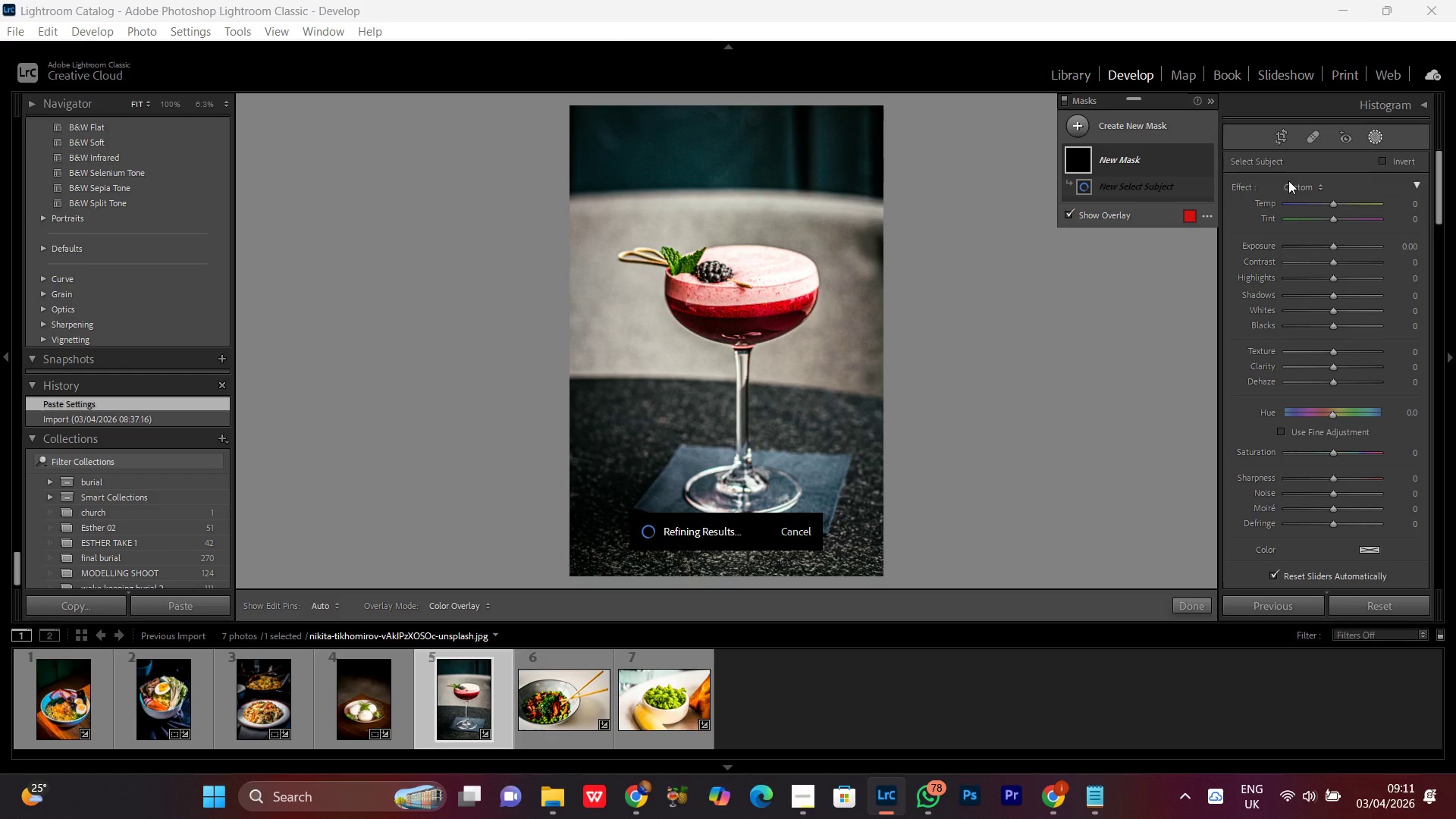 
wait(10.36)
 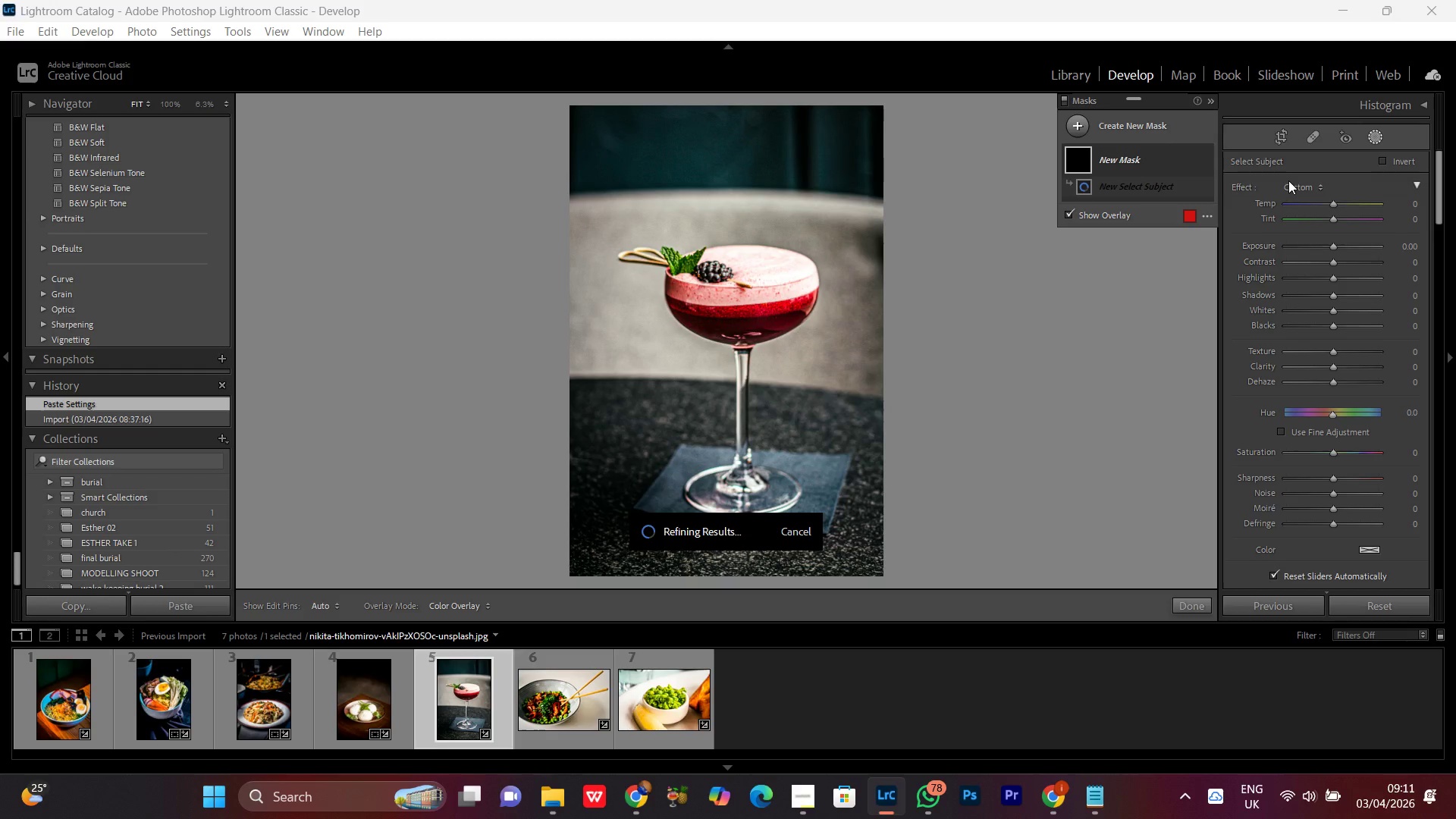 
left_click([803, 802])